 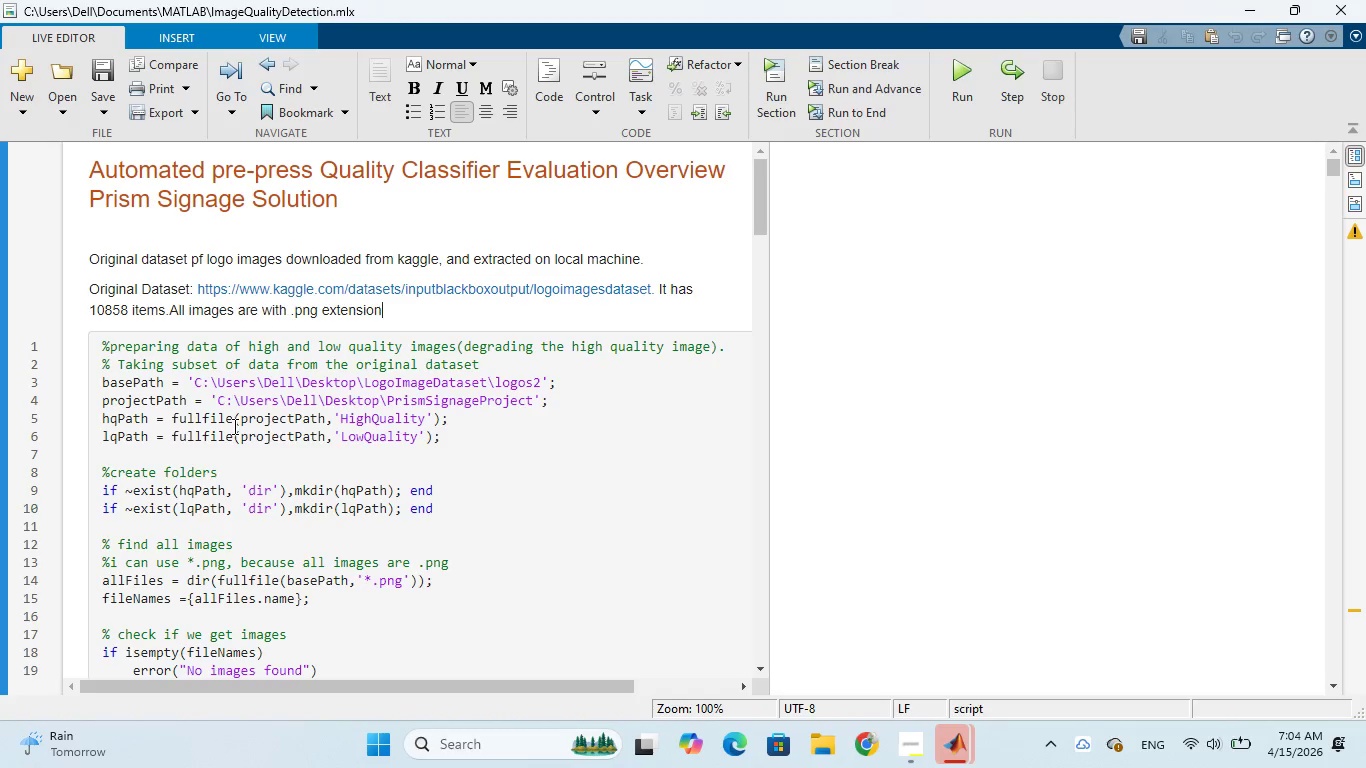 
left_click([499, 367])
 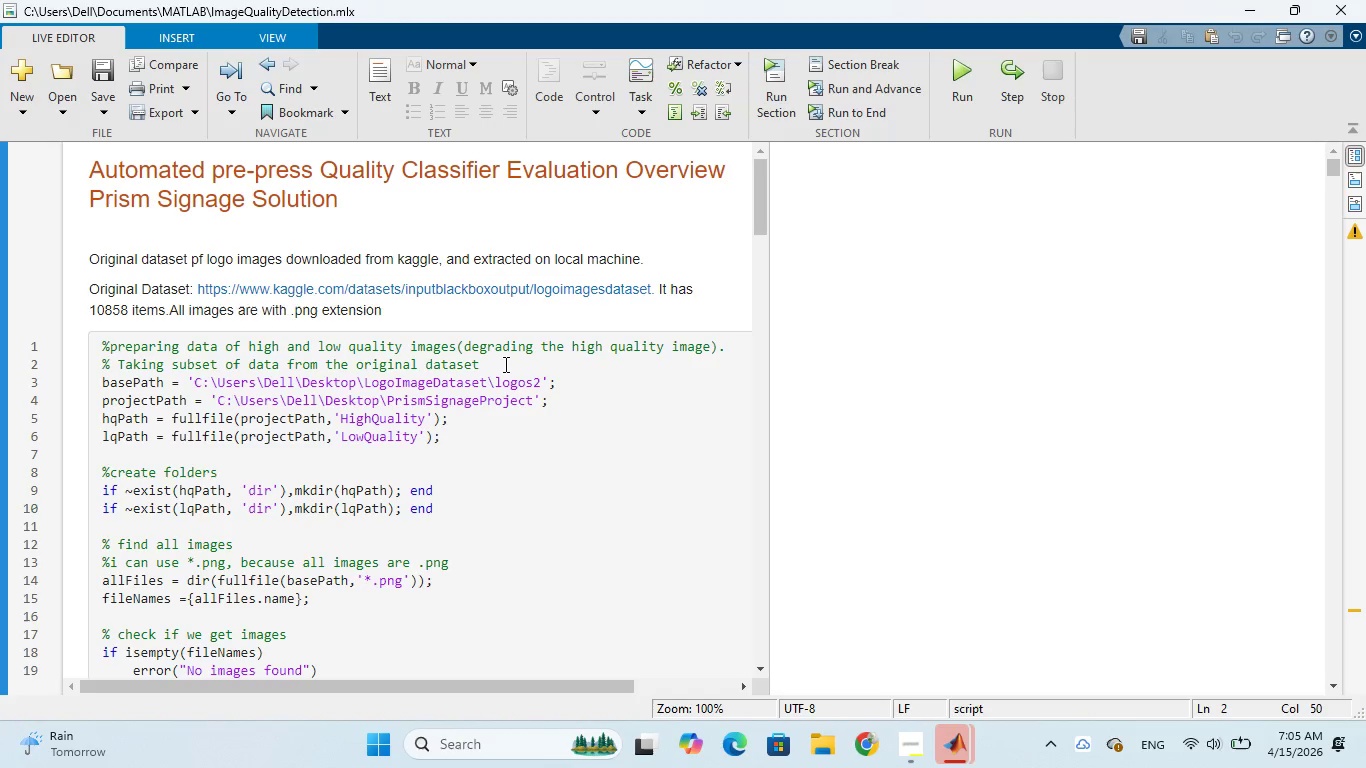 
key(Enter)
 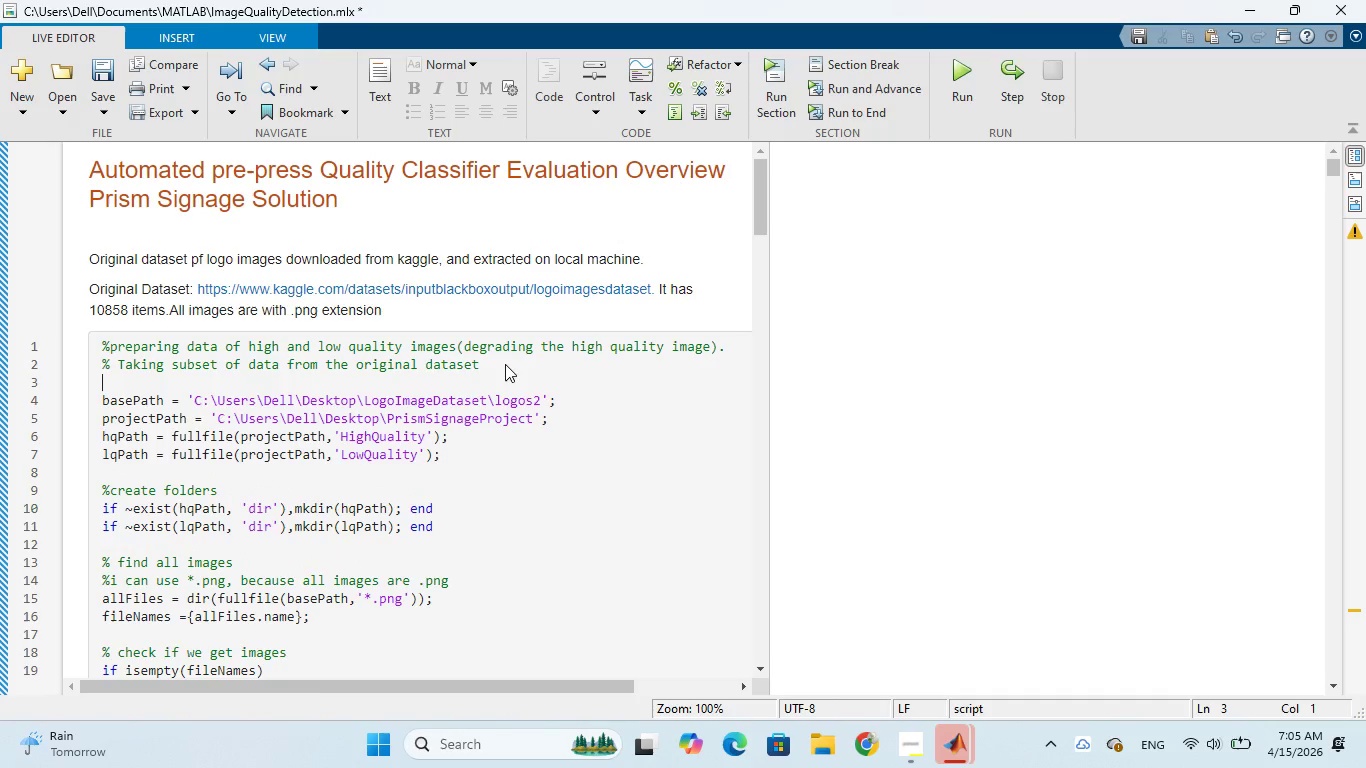 
wait(5.47)
 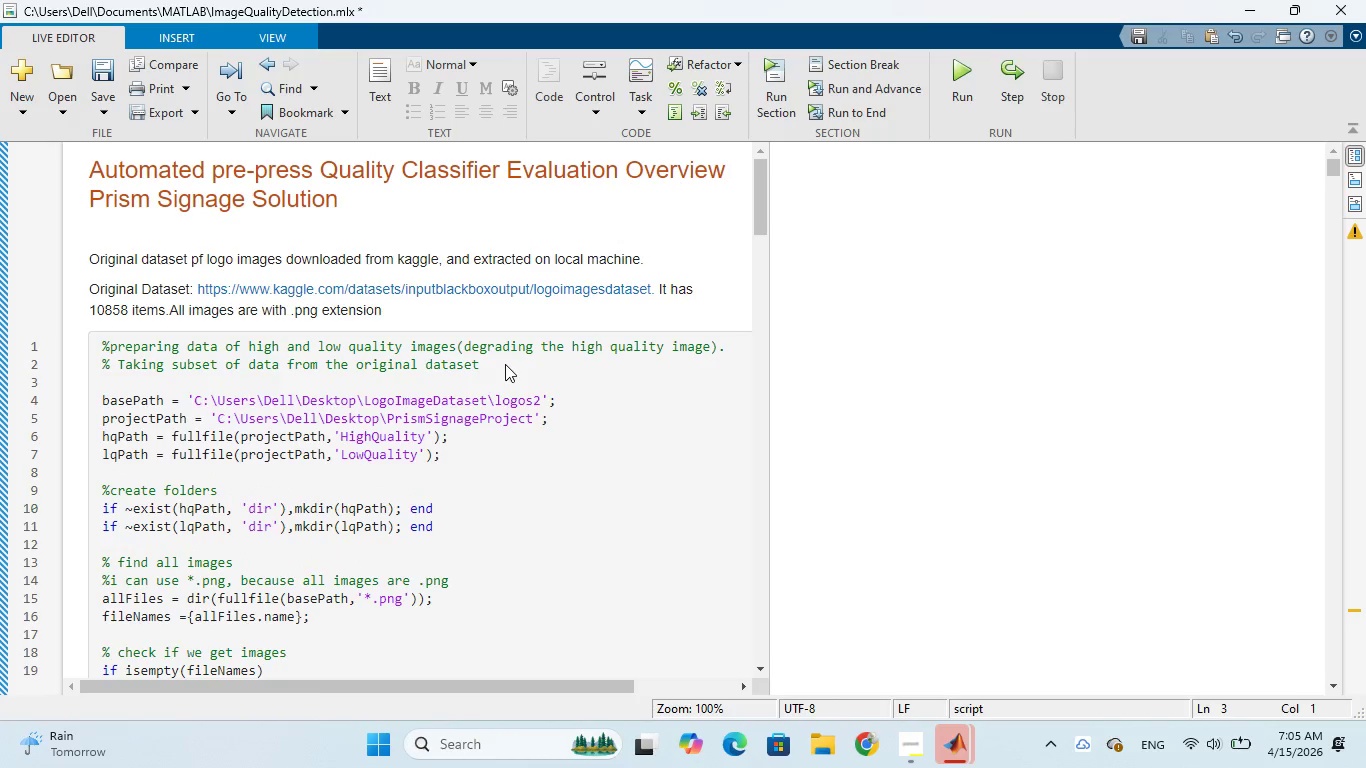 
left_click([409, 306])
 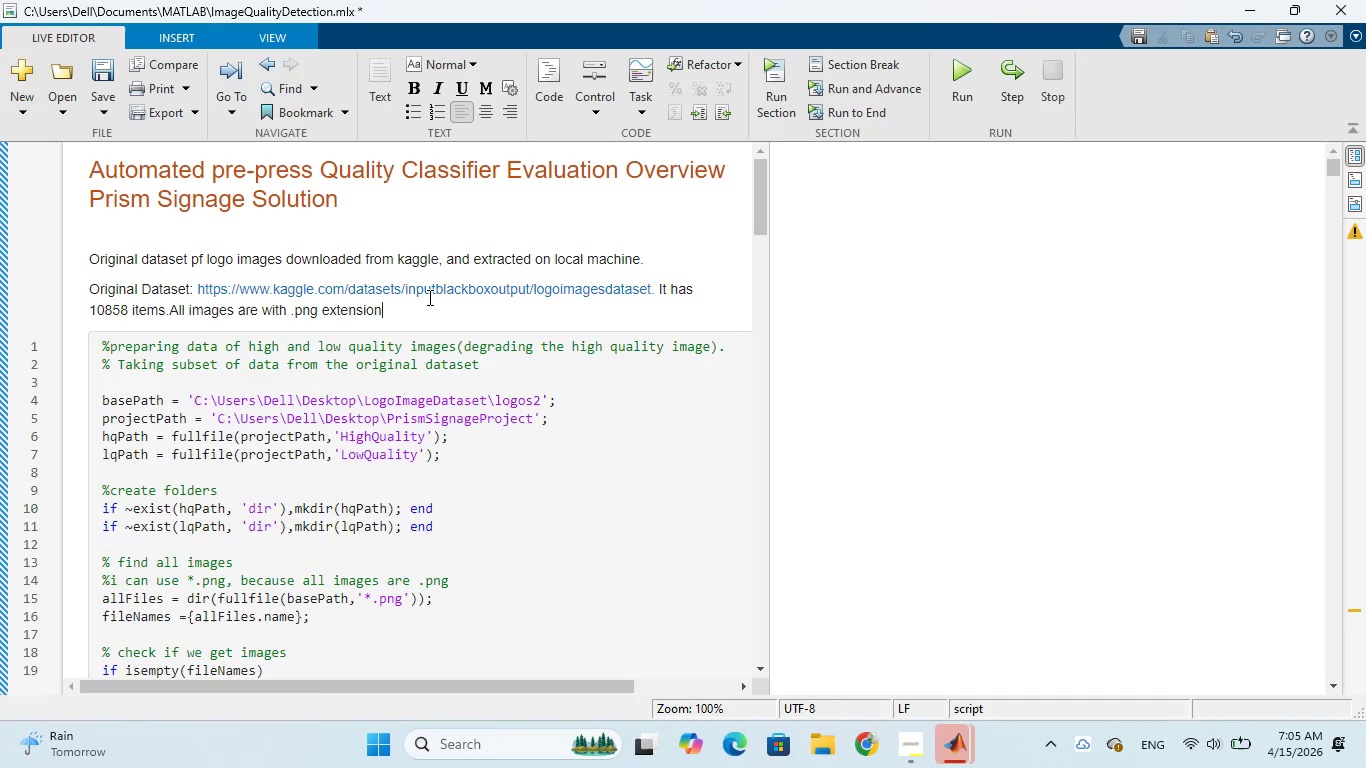 
key(Period)
 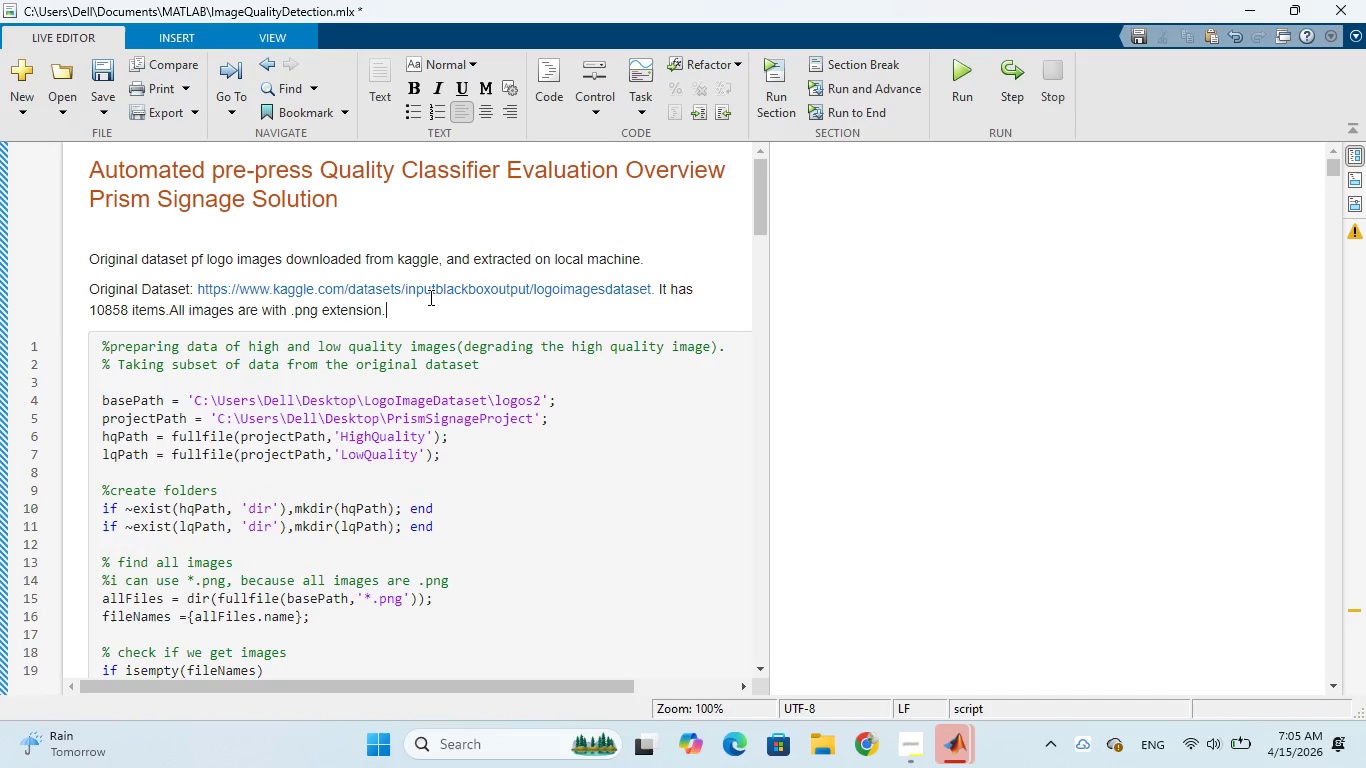 
key(Enter)
 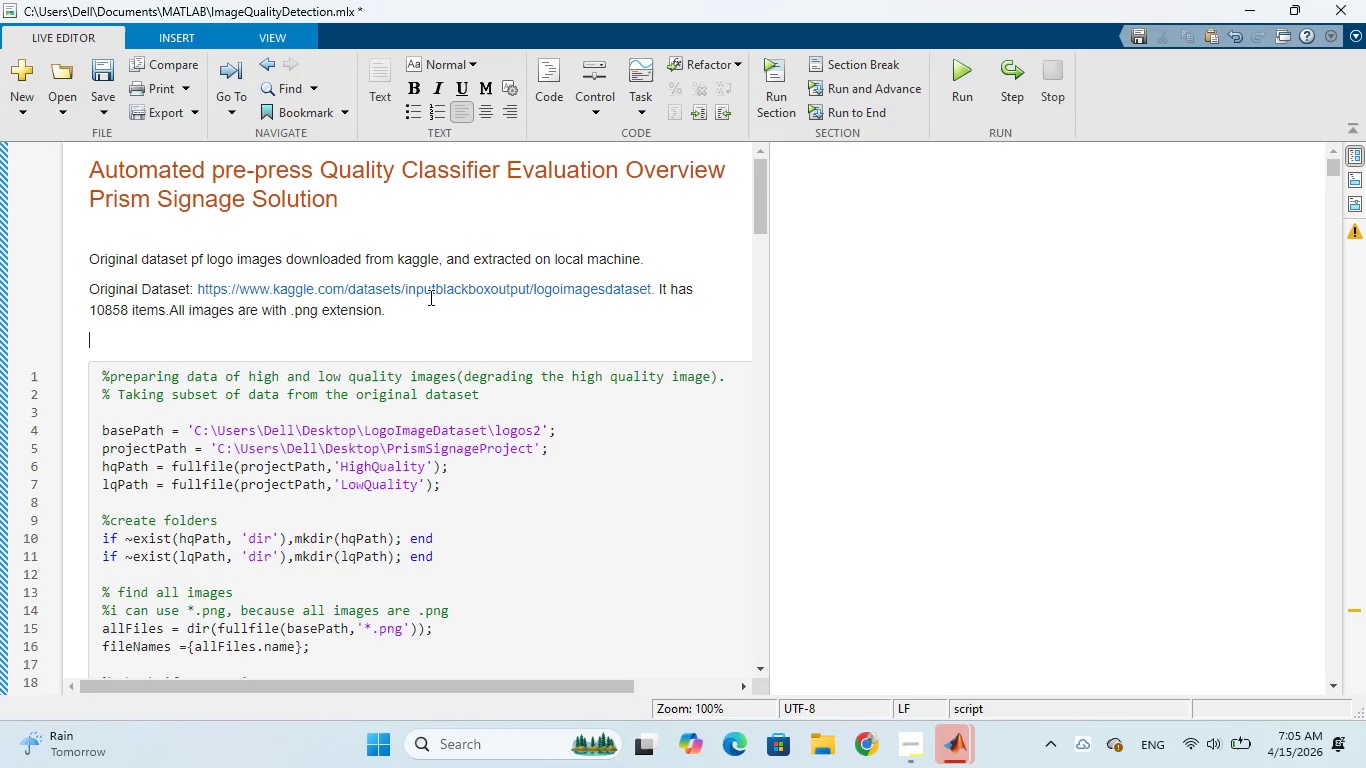 
type(Initial exper)
 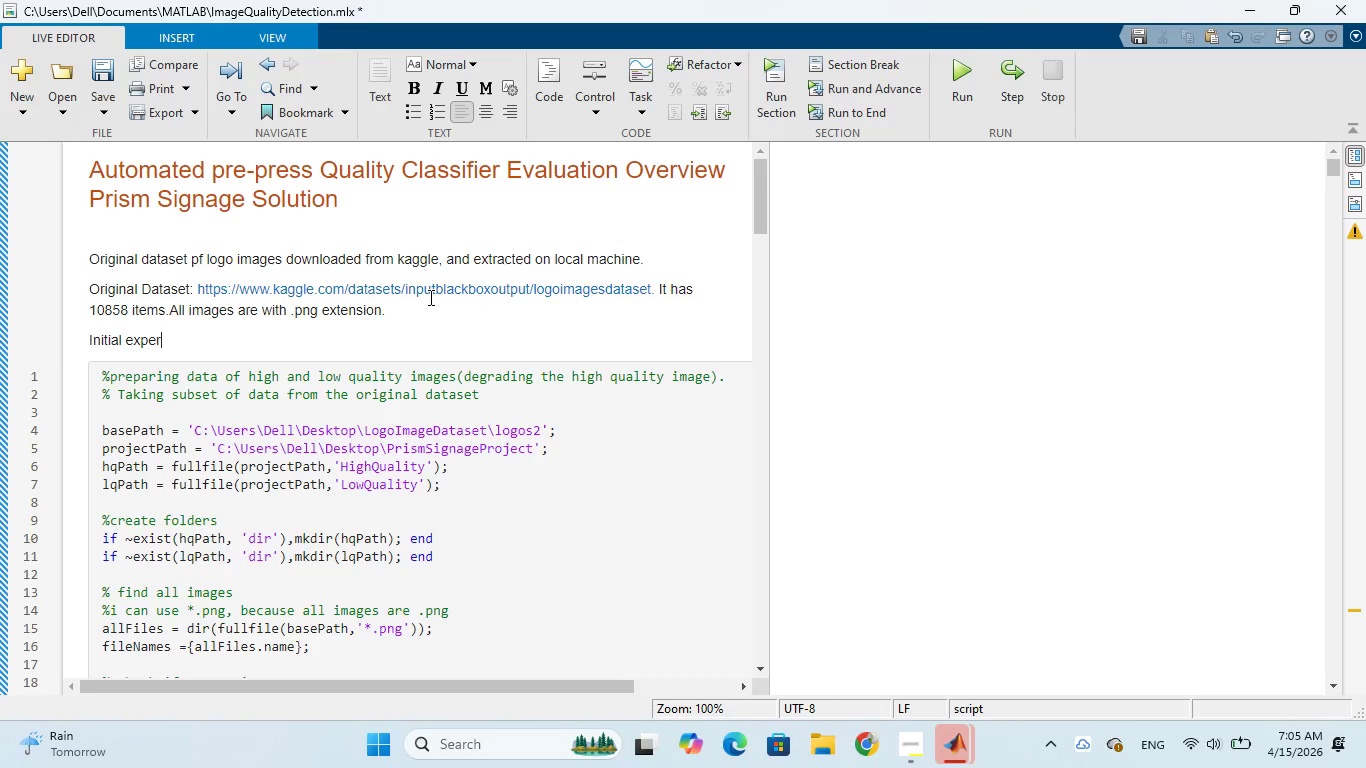 
type(imemts showed variability in performance)
 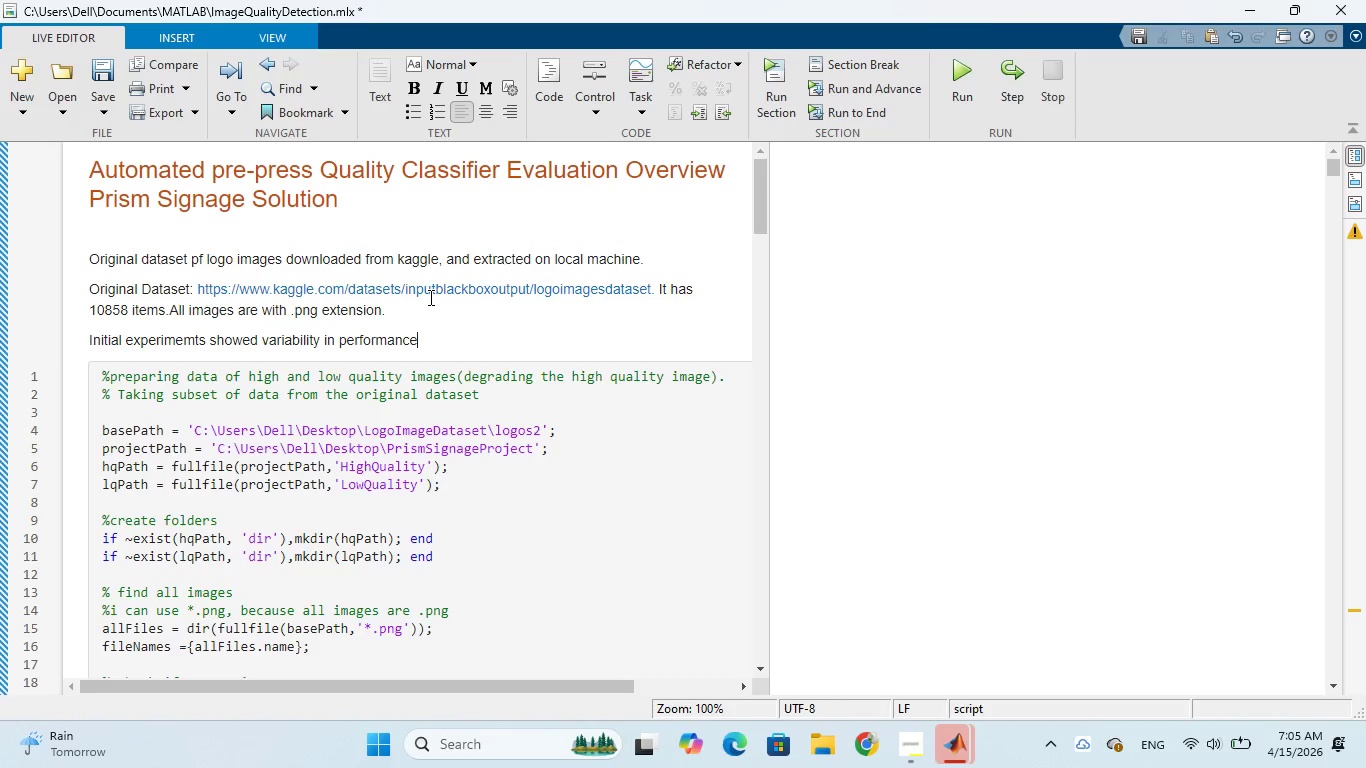 
type( etrics )
 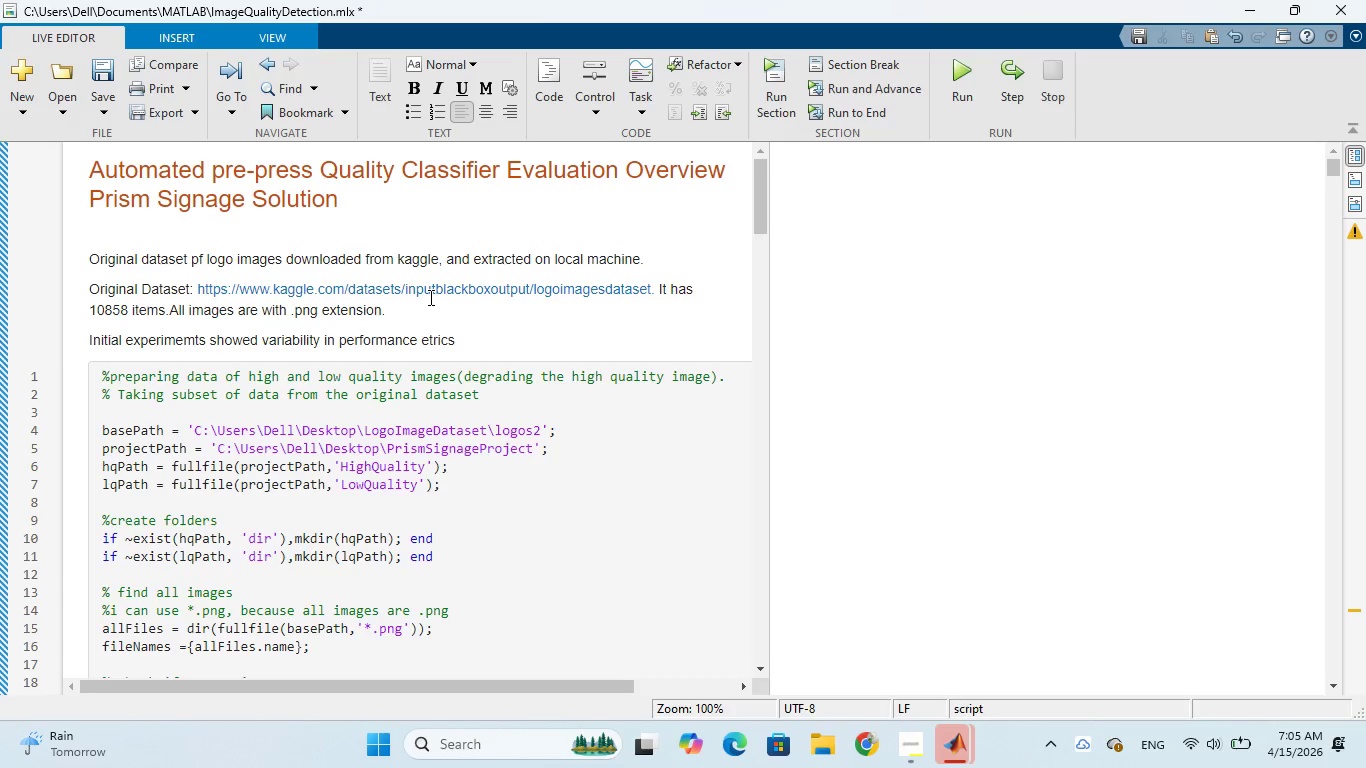 
key(ArrowLeft)
 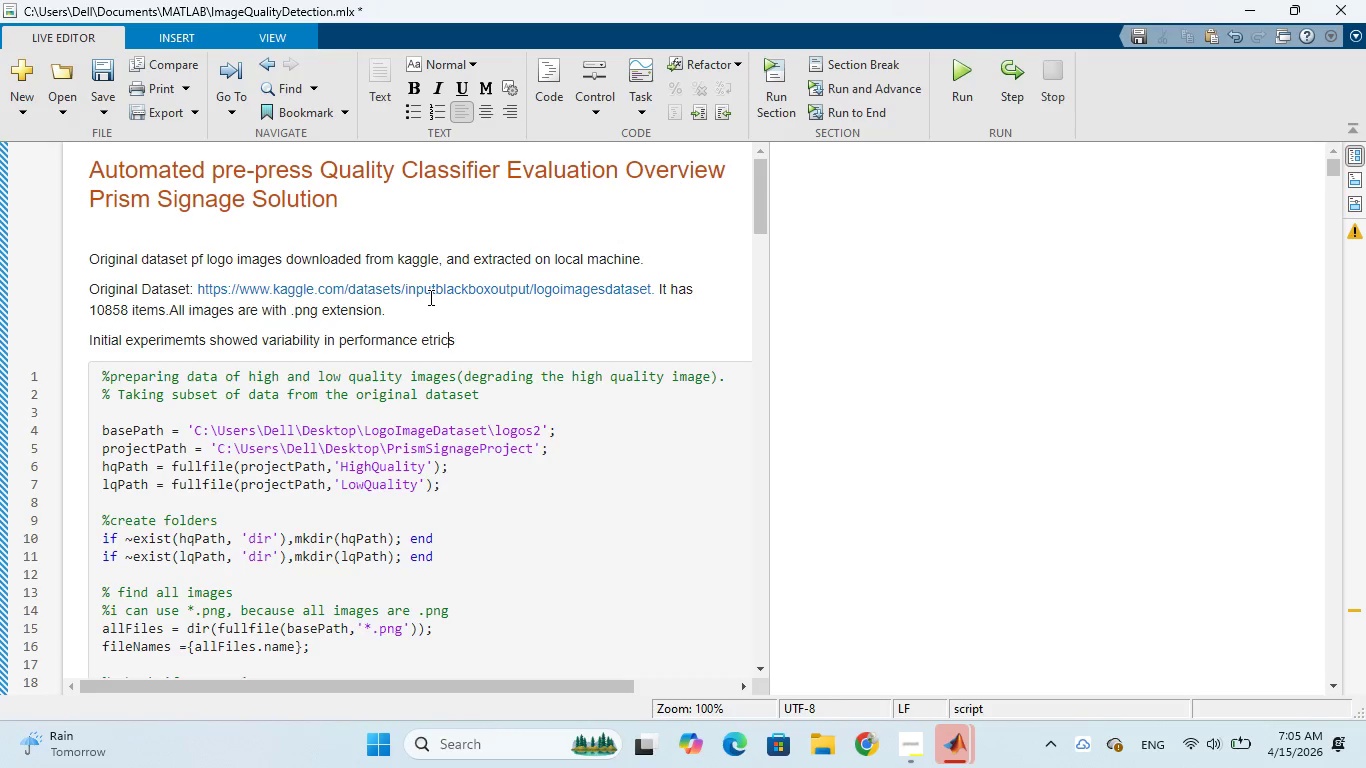 
key(ArrowLeft)
 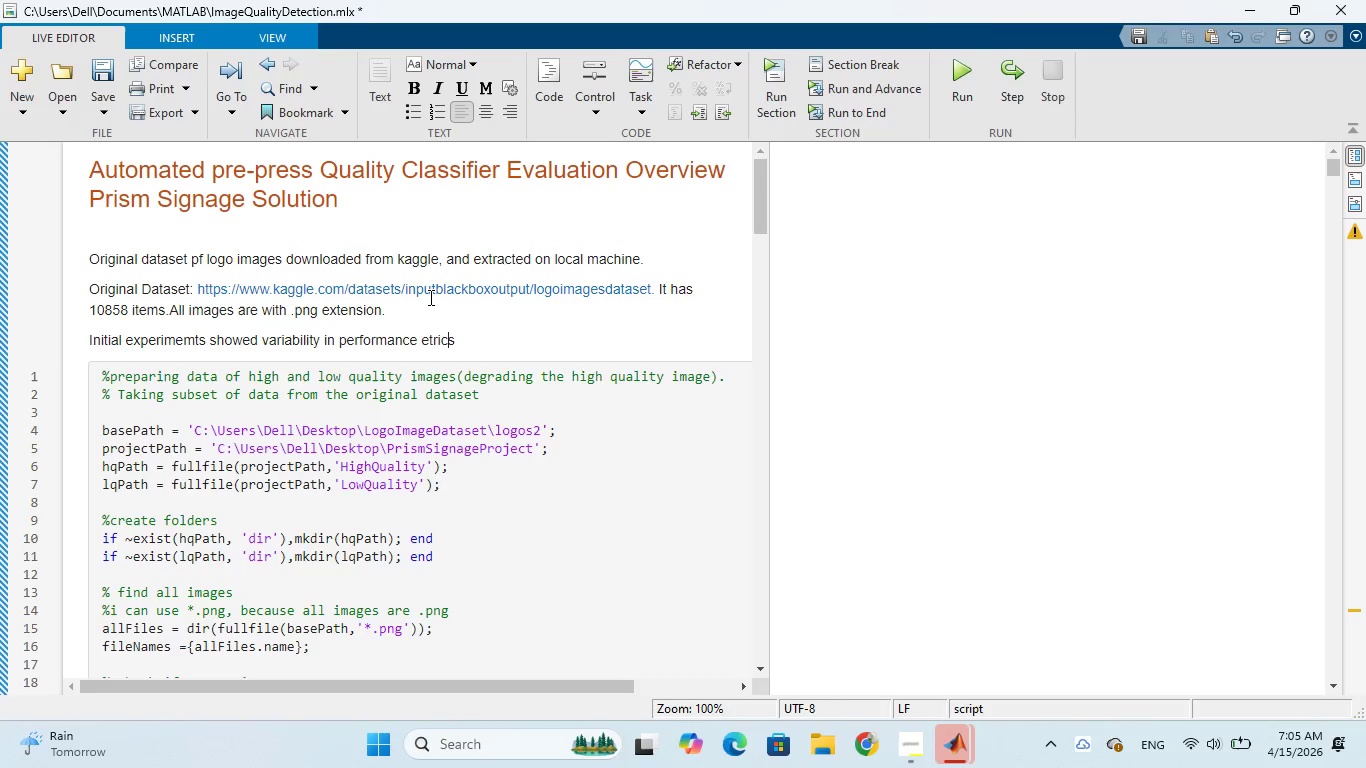 
key(ArrowLeft)
 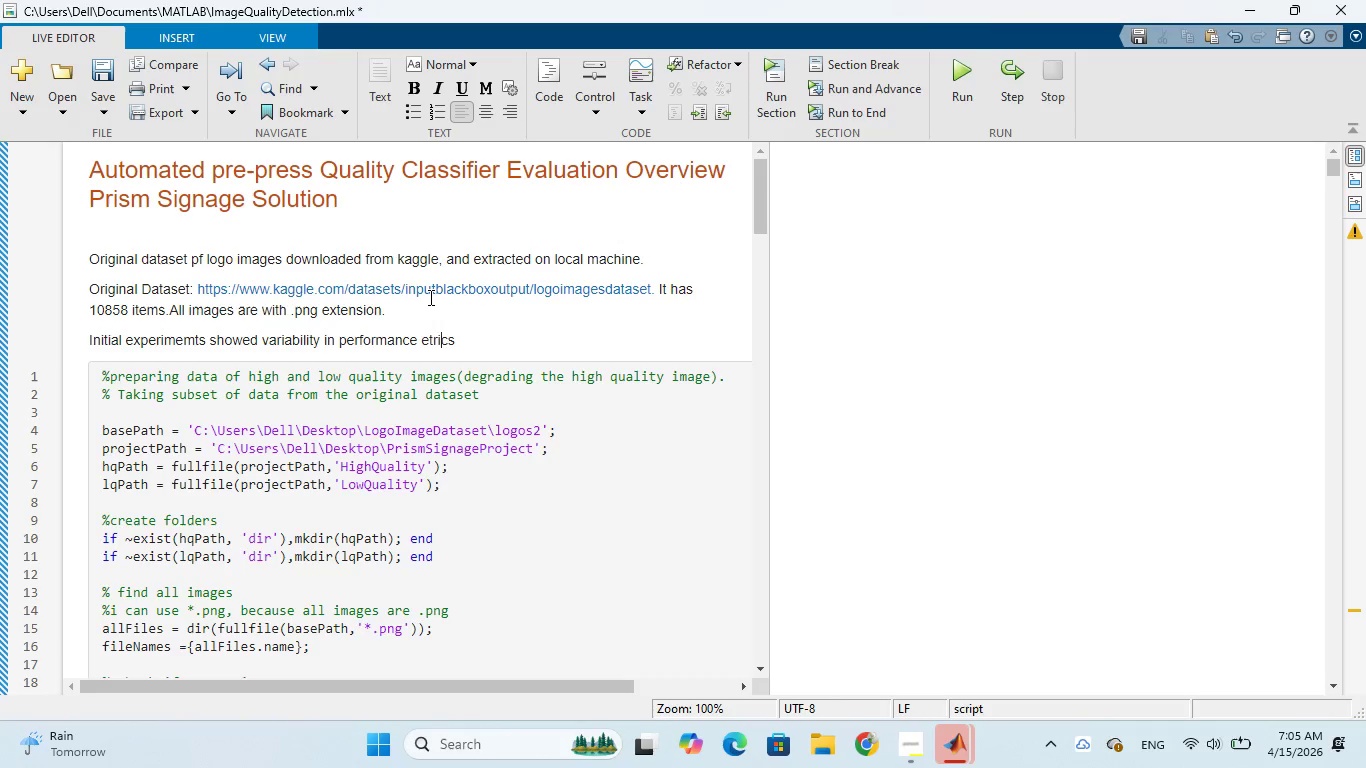 
key(ArrowLeft)
 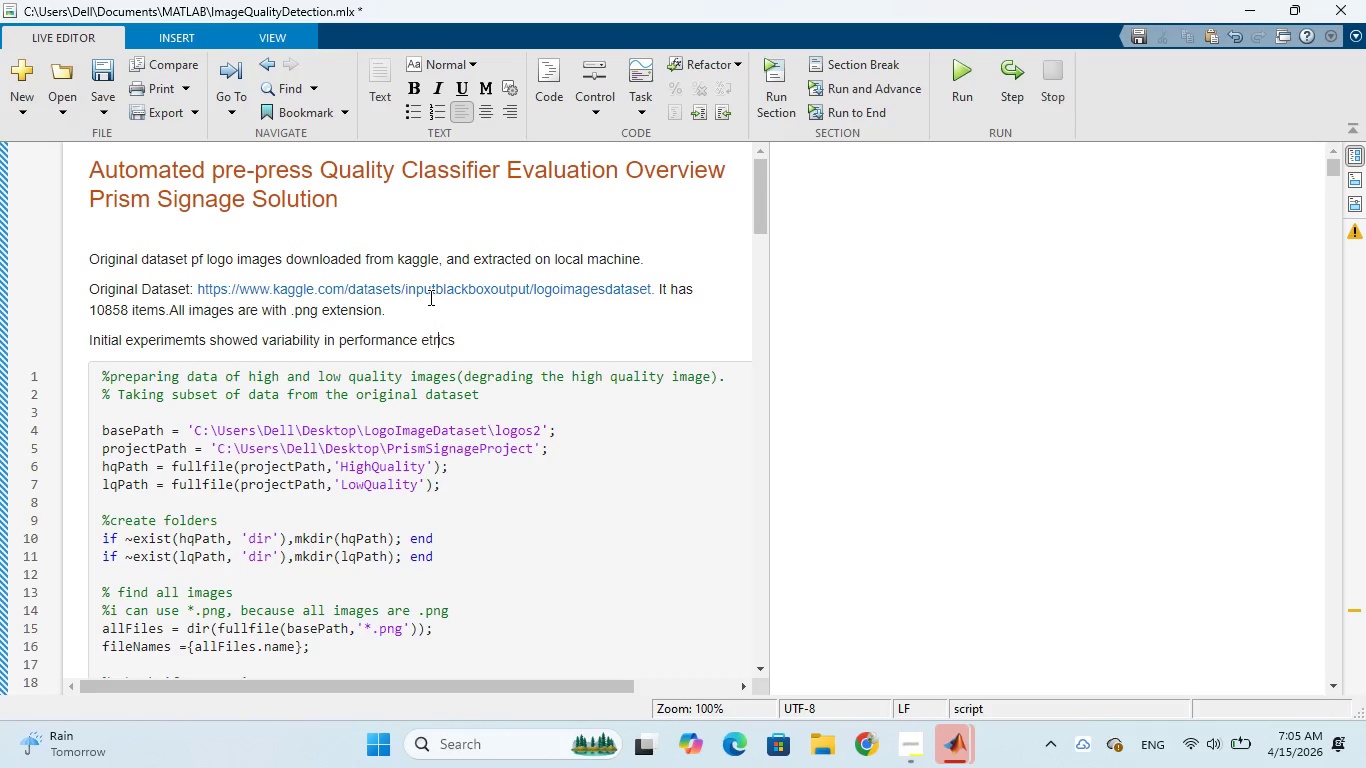 
key(ArrowLeft)
 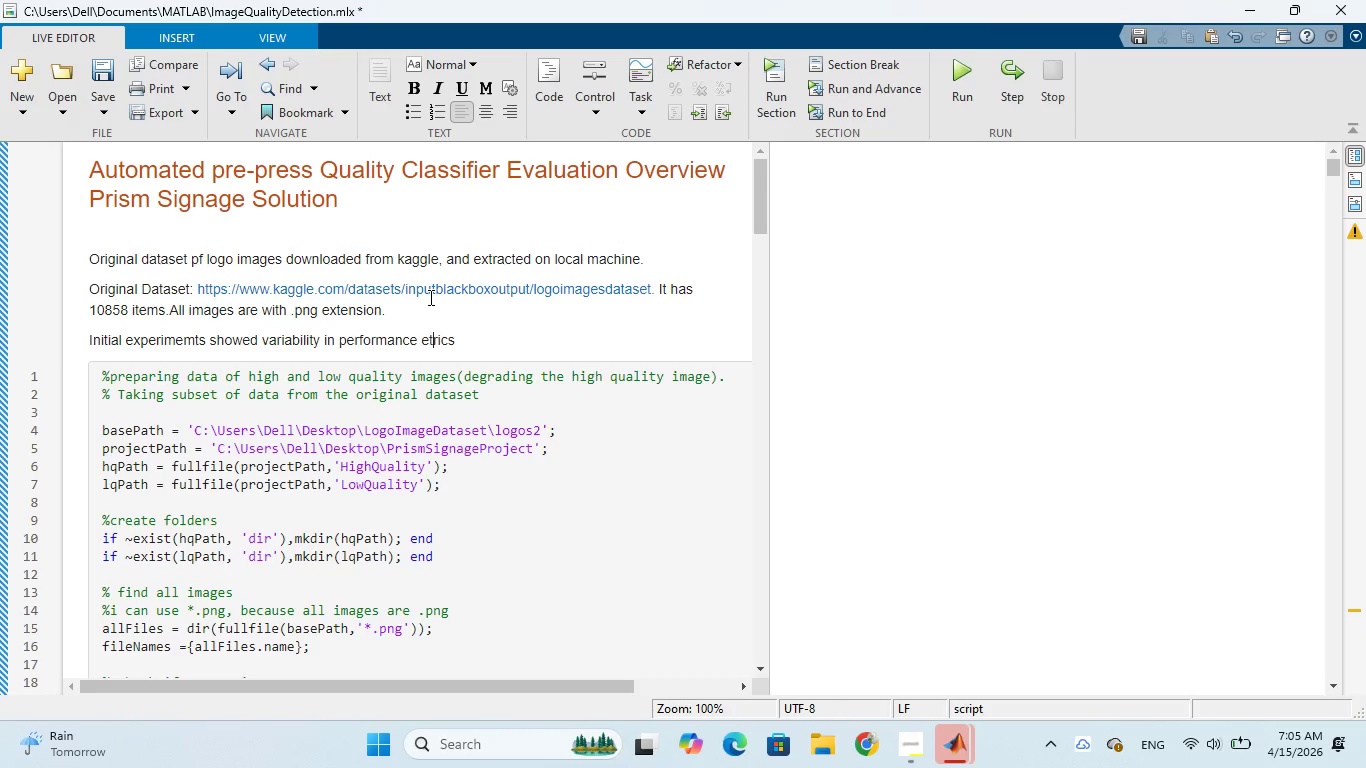 
key(ArrowLeft)
 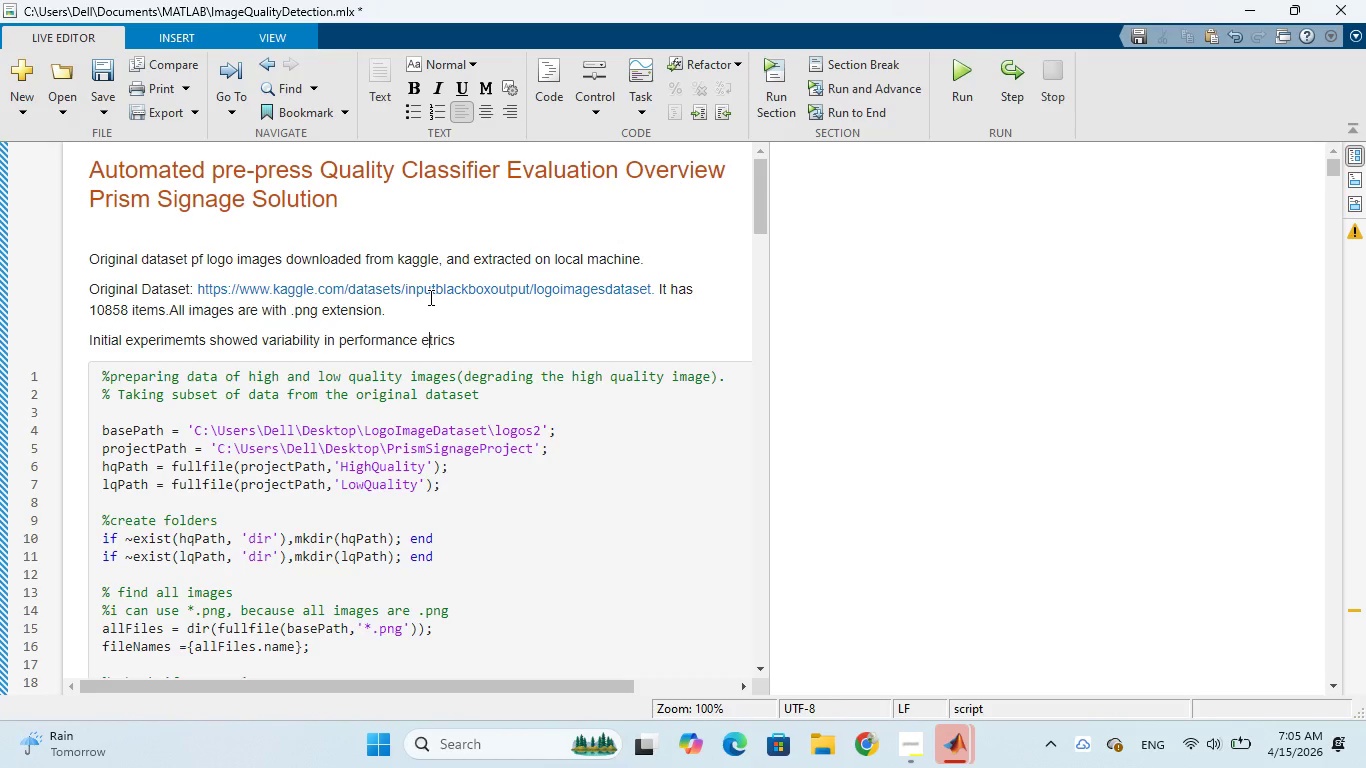 
key(ArrowLeft)
 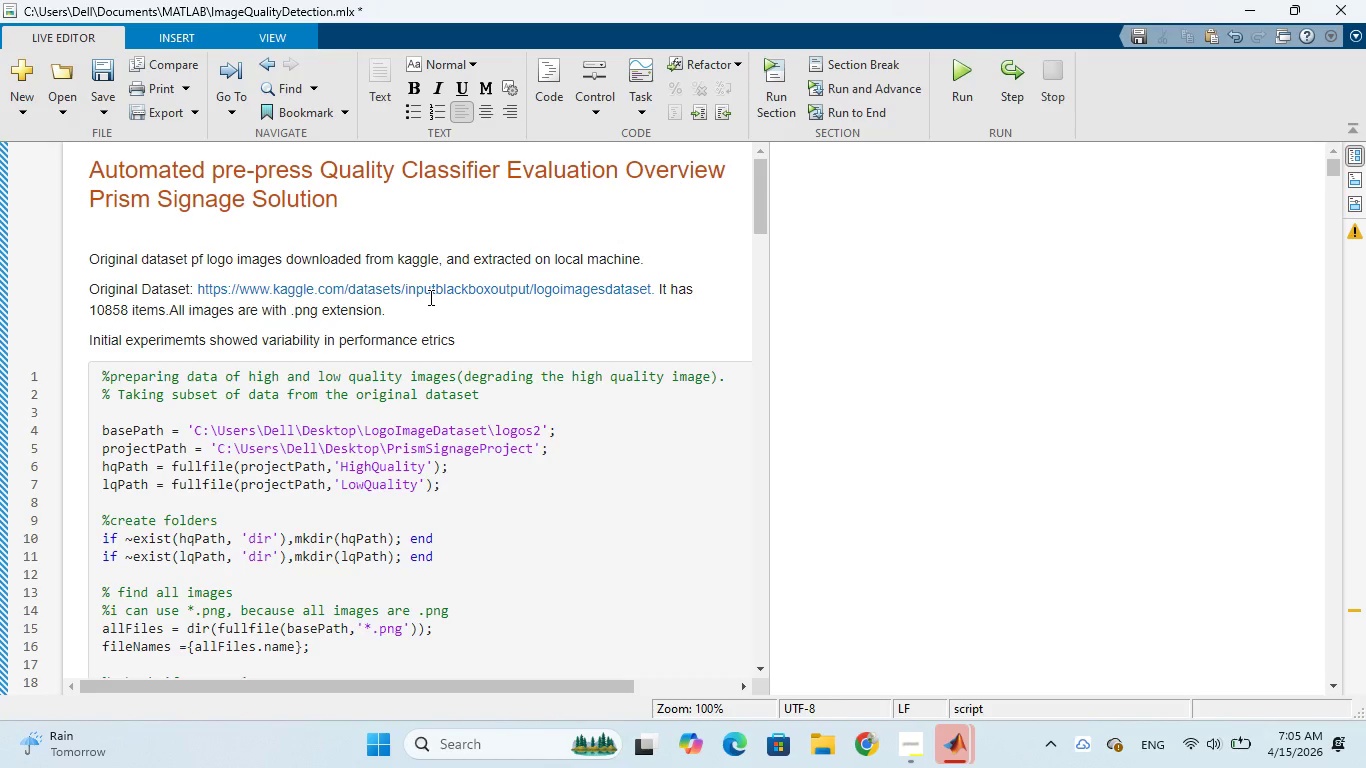 
key(M)
 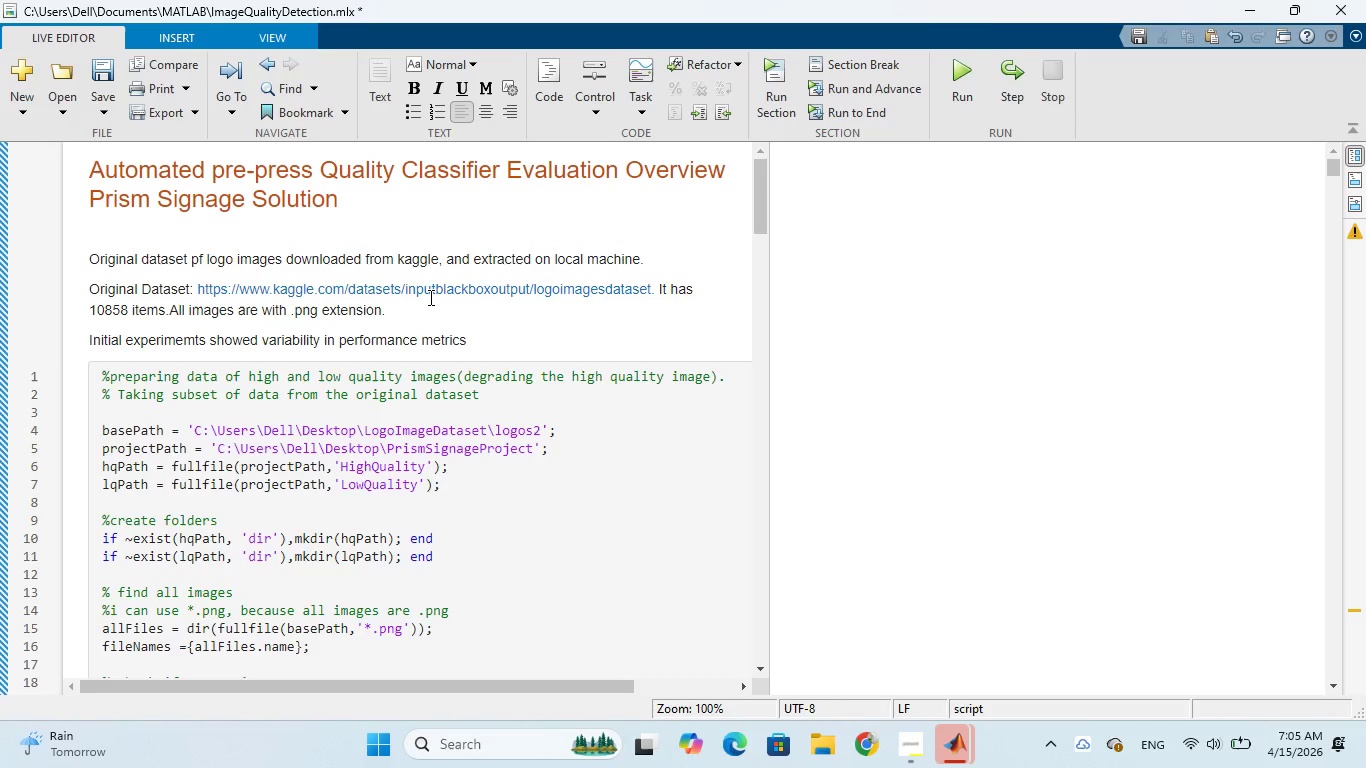 
key(ArrowRight)
 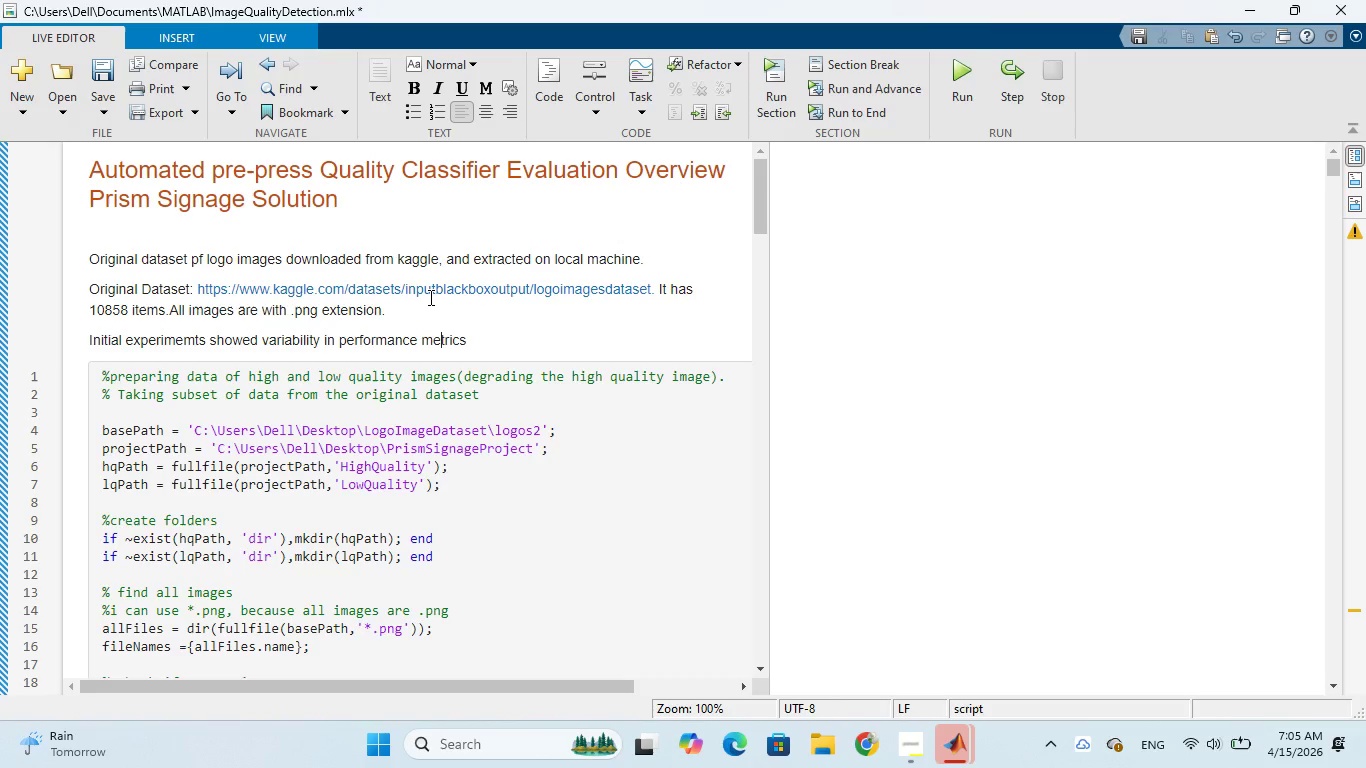 
key(ArrowRight)
 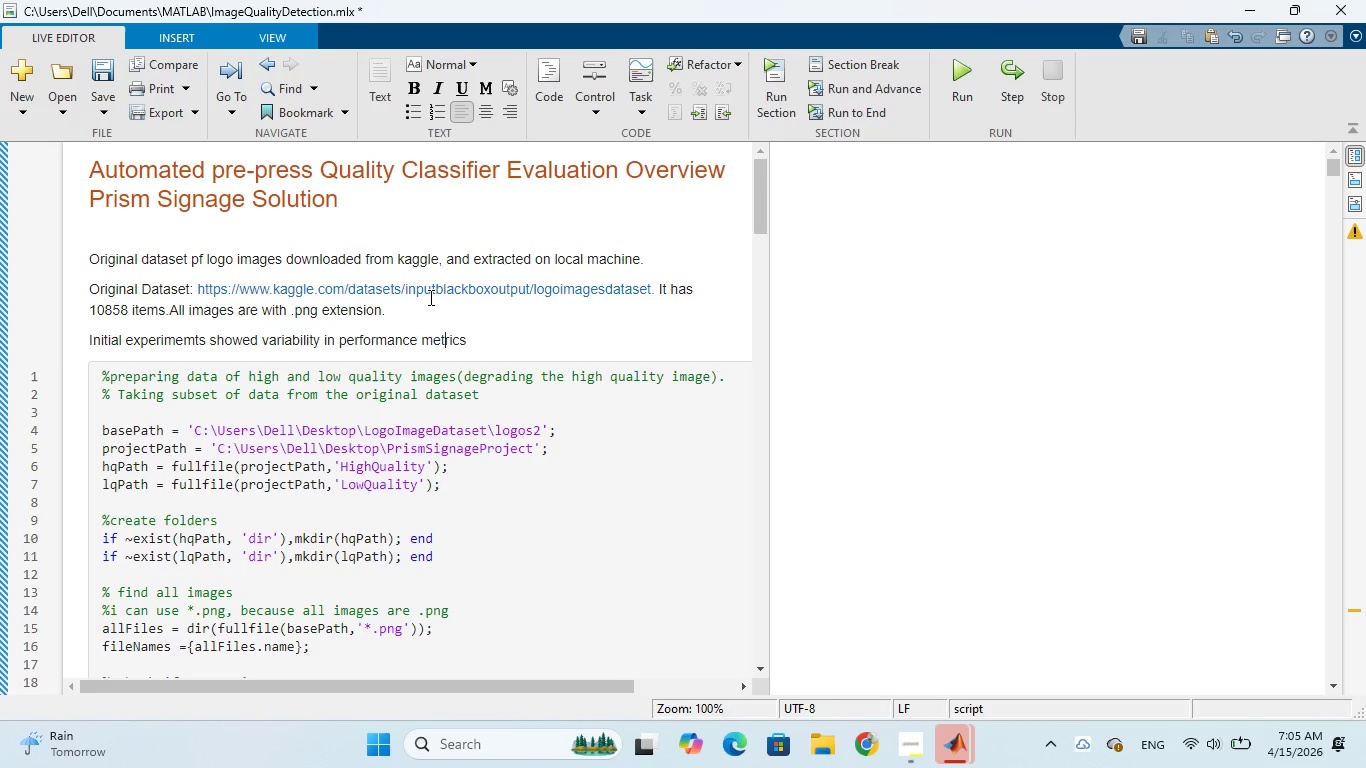 
key(ArrowRight)
 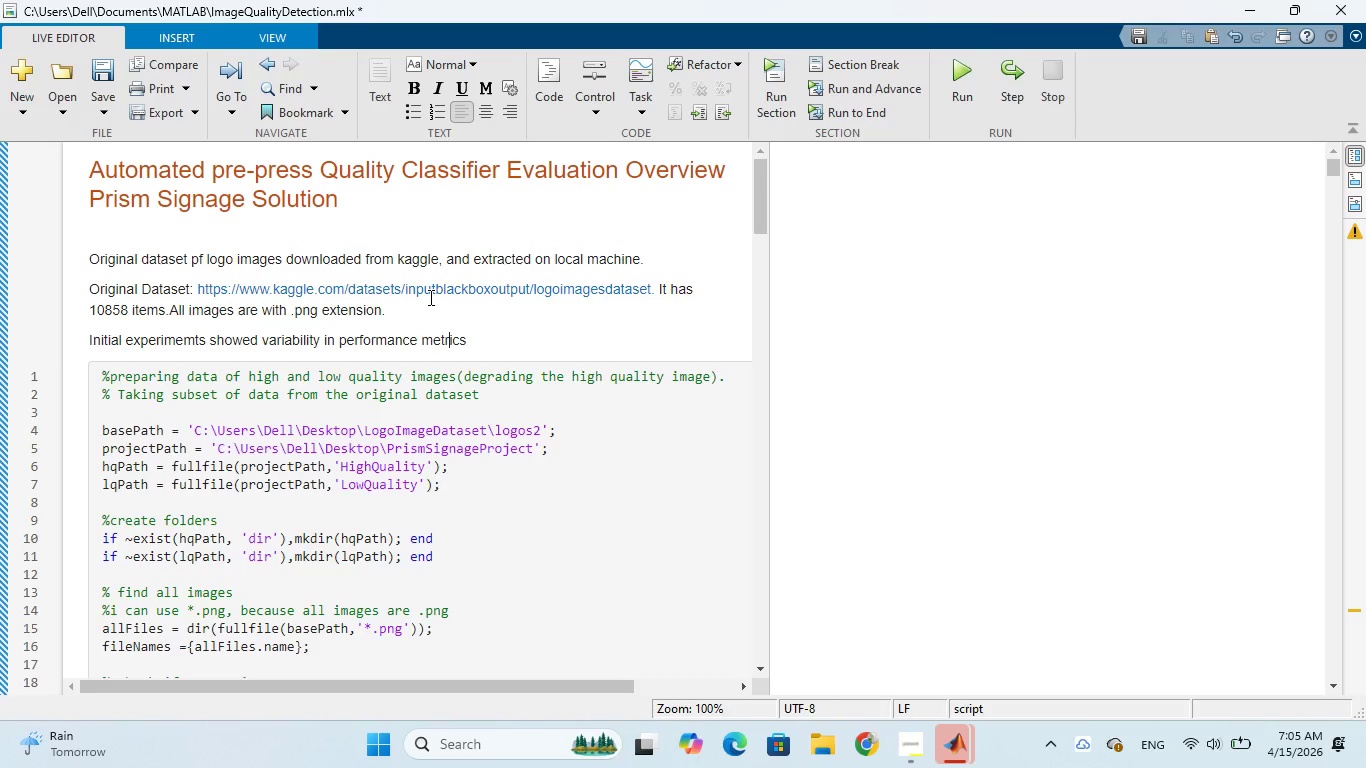 
key(ArrowRight)
 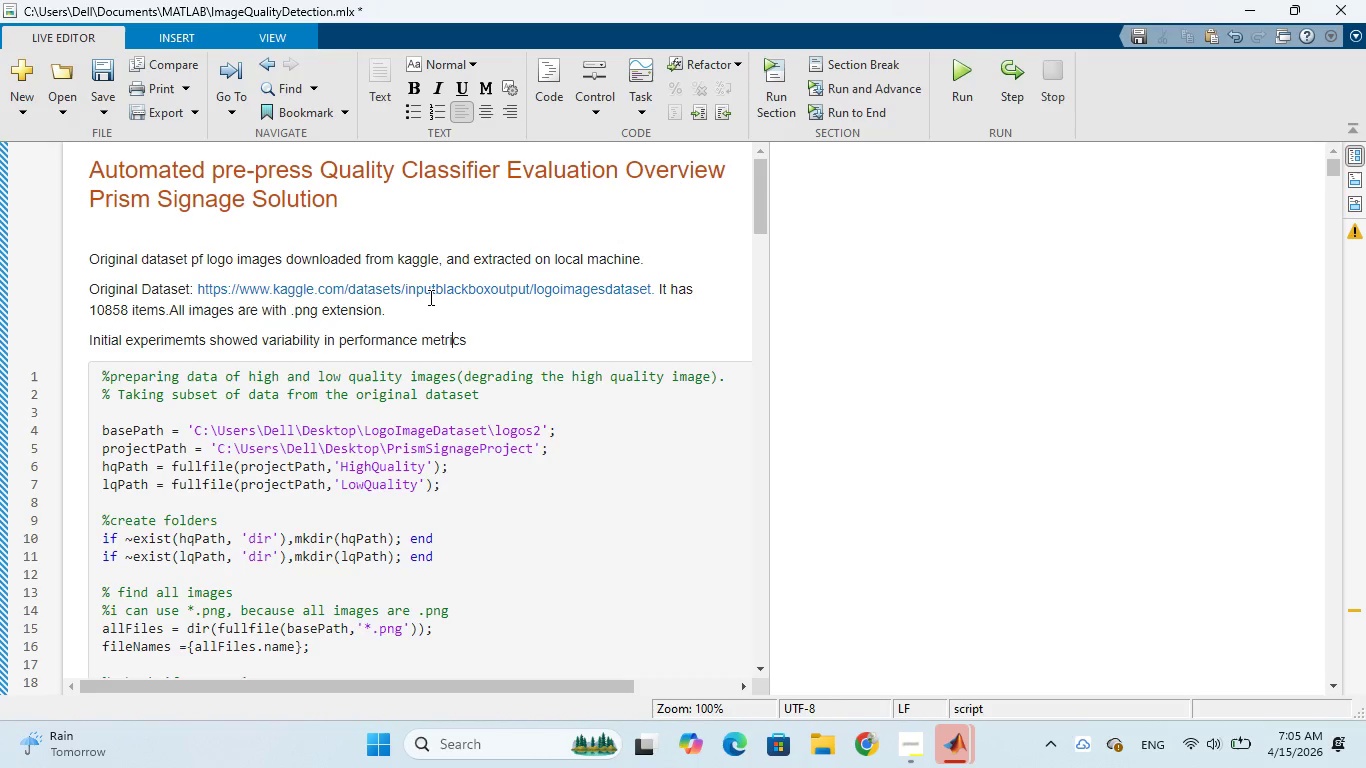 
key(ArrowRight)
 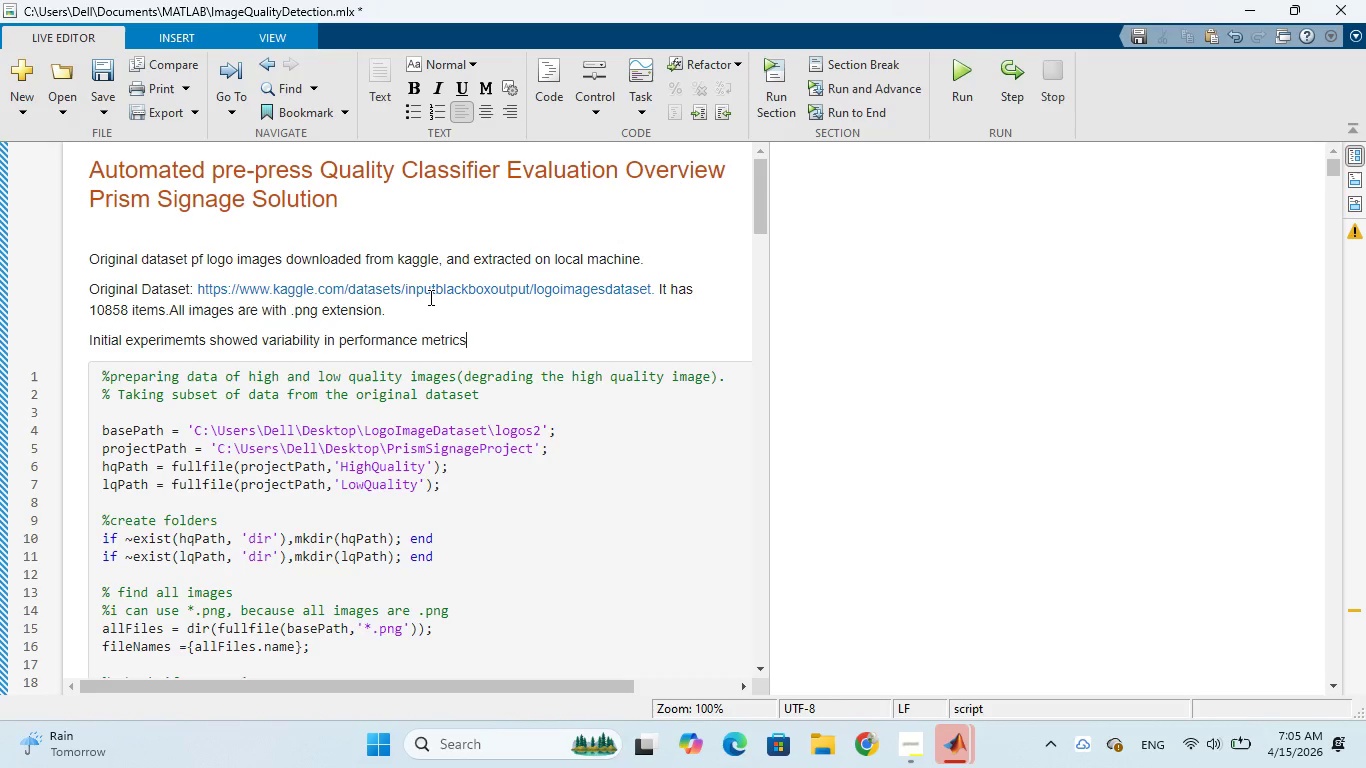 
key(ArrowRight)
 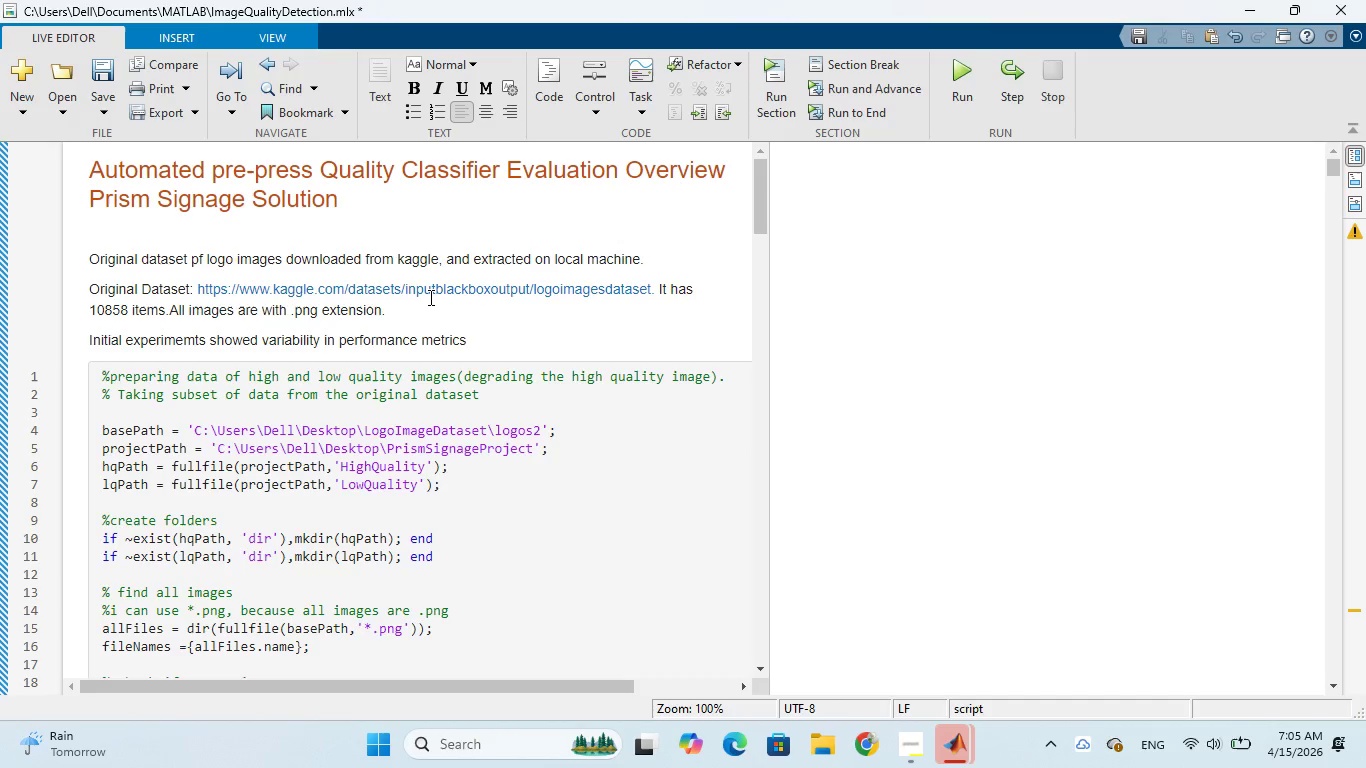 
wait(7.38)
 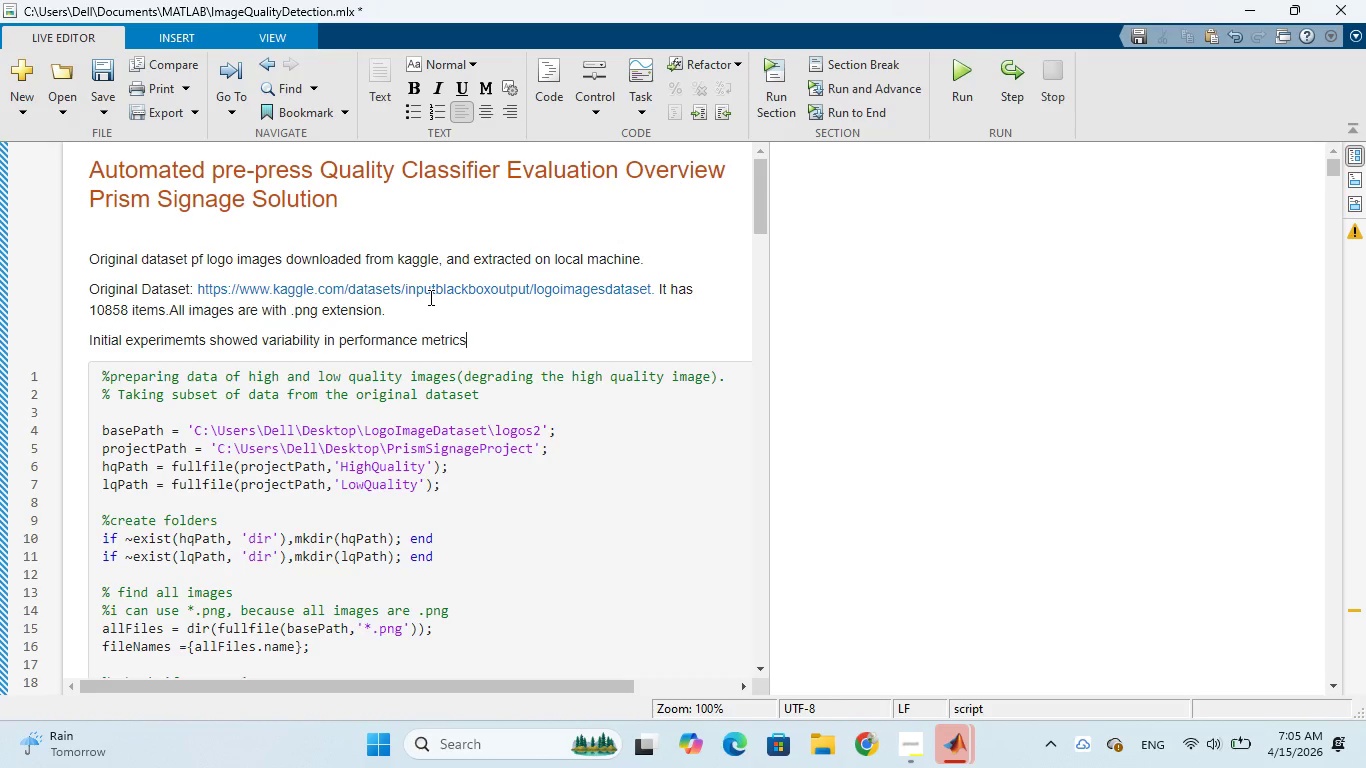 
type( due to randomized)
 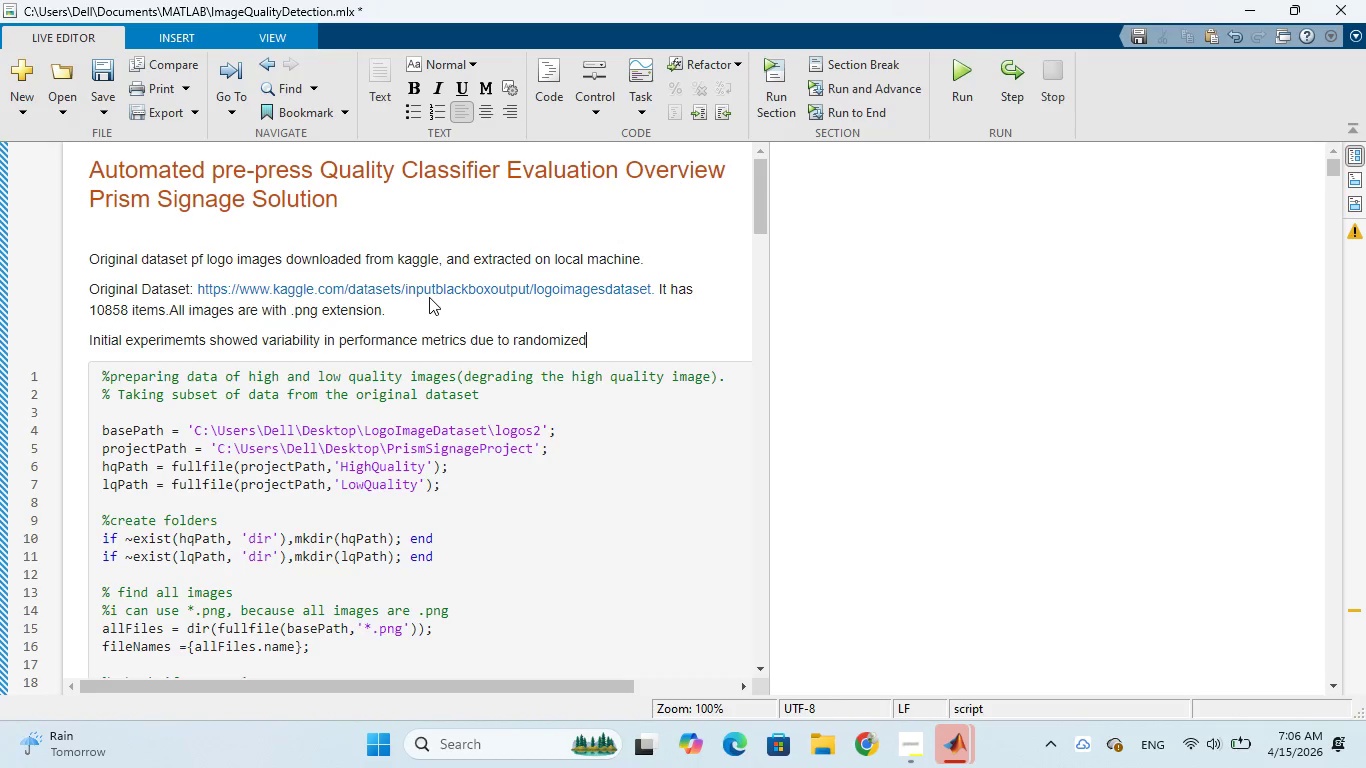 
type( dataset sampling )
 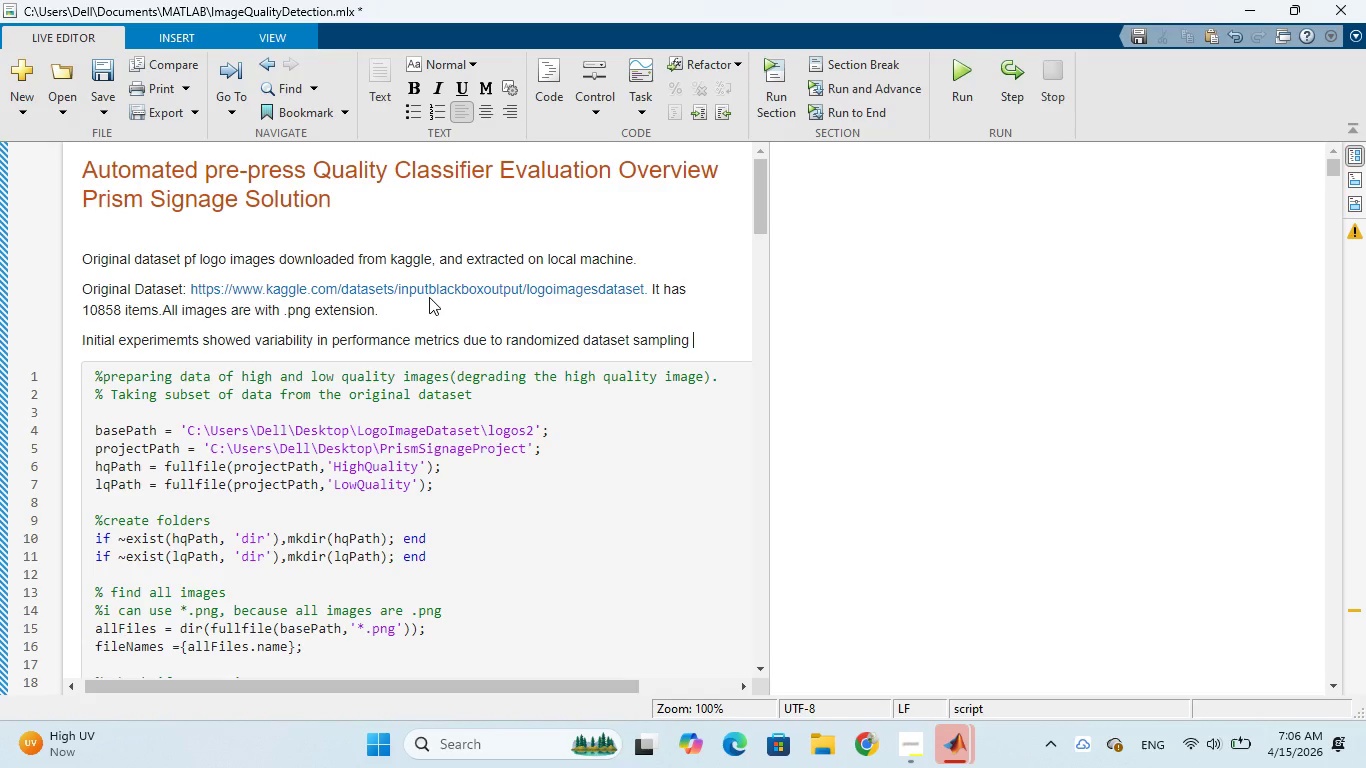 
wait(5.2)
 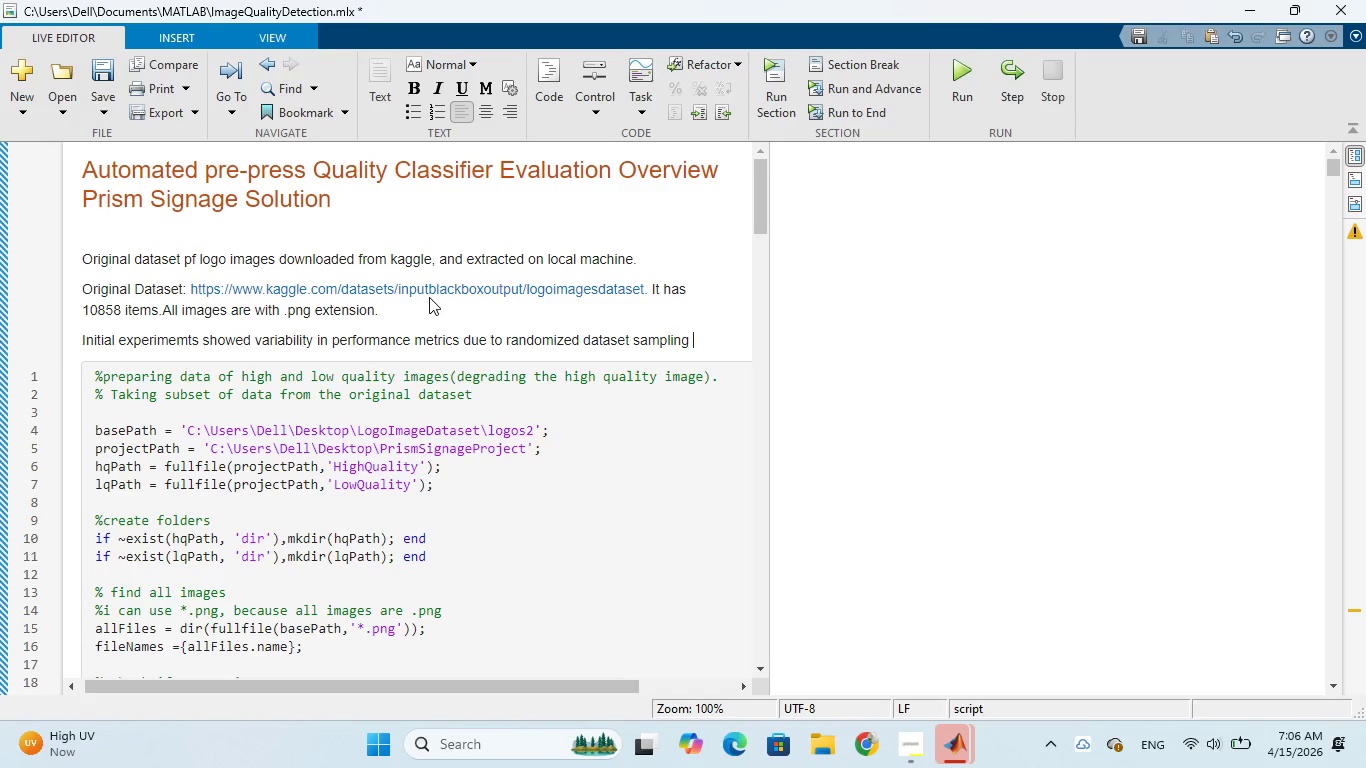 
type(and repeated data)
 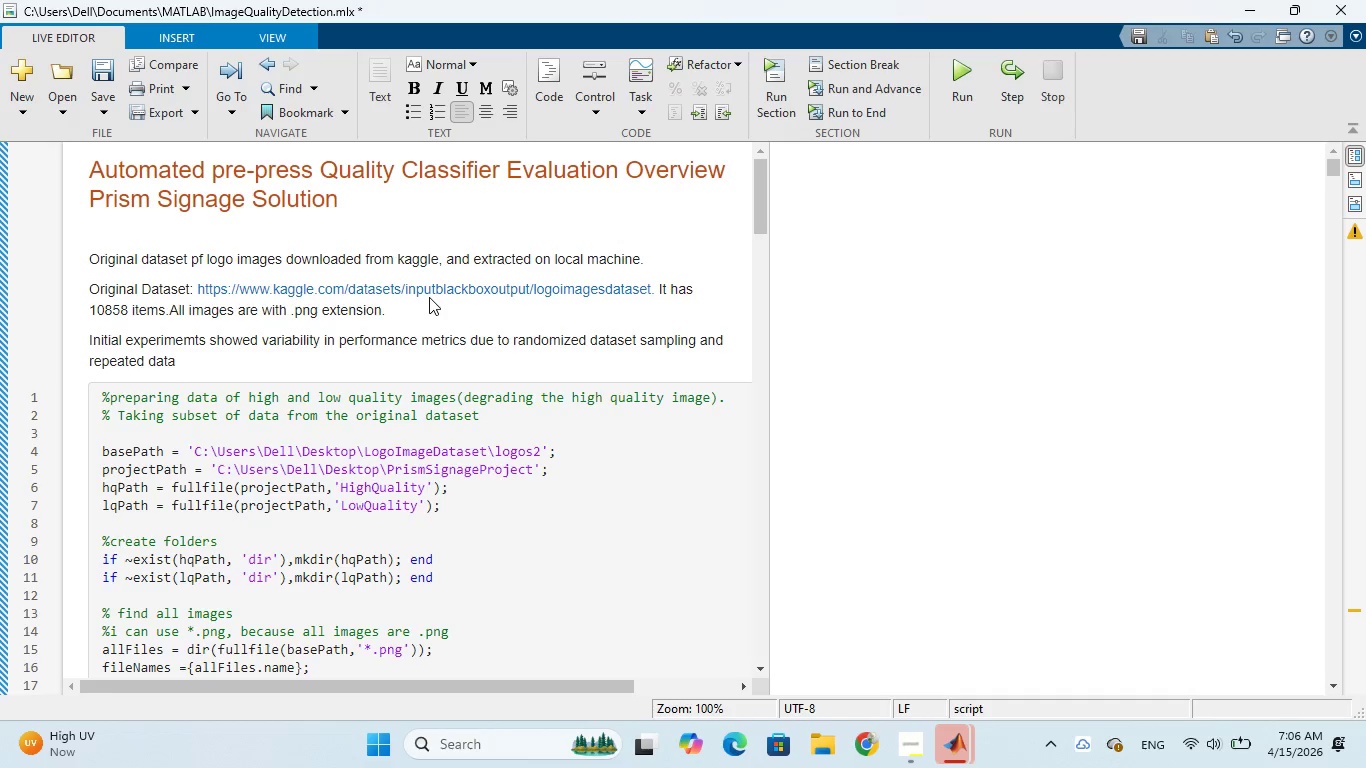 
type( generation)
 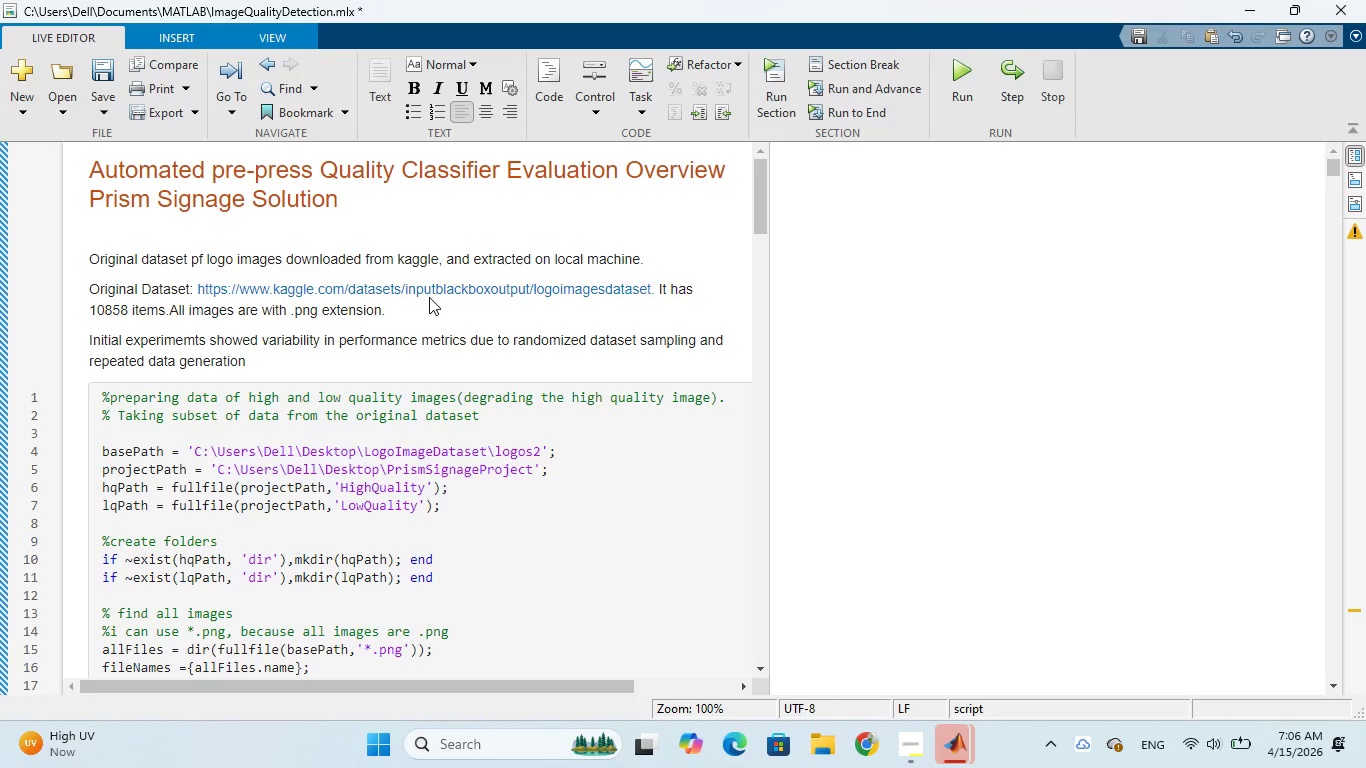 
wait(7.5)
 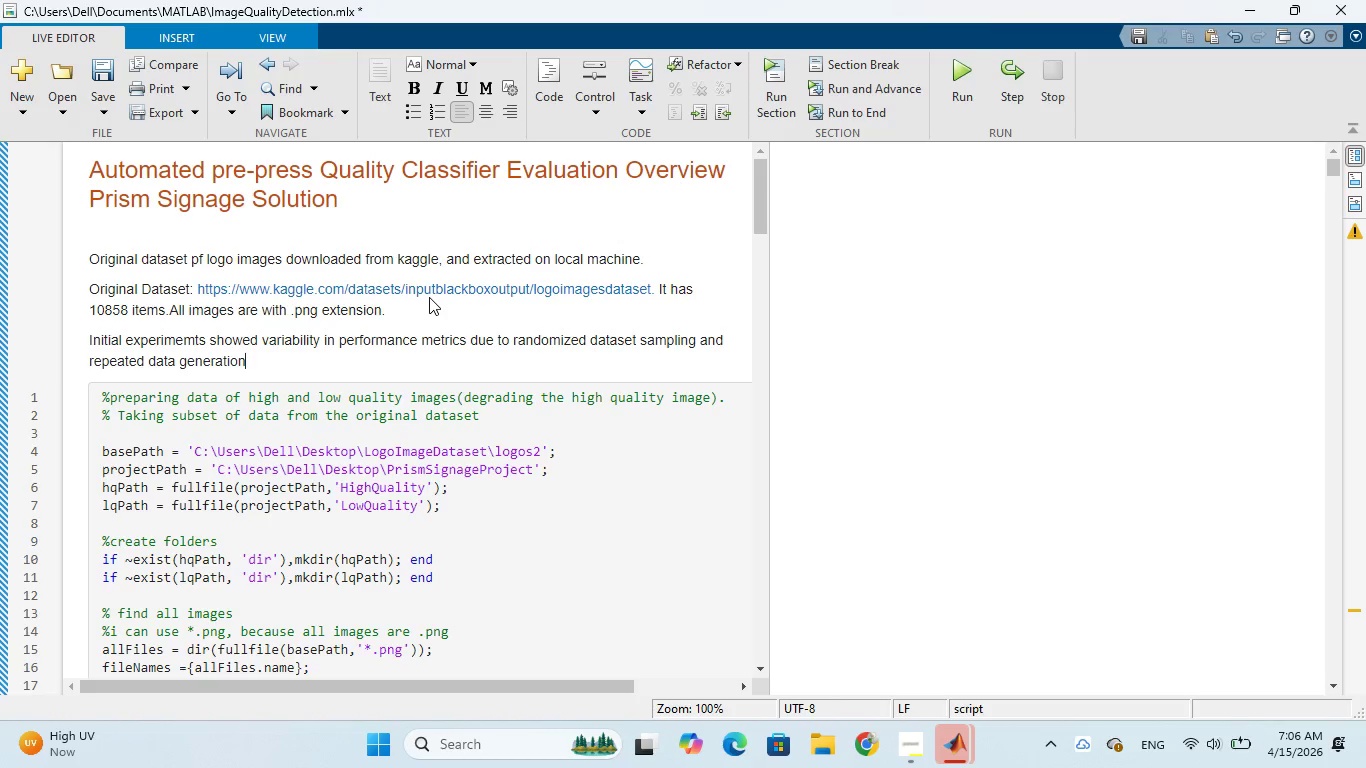 
type(. Now let me fix using )
 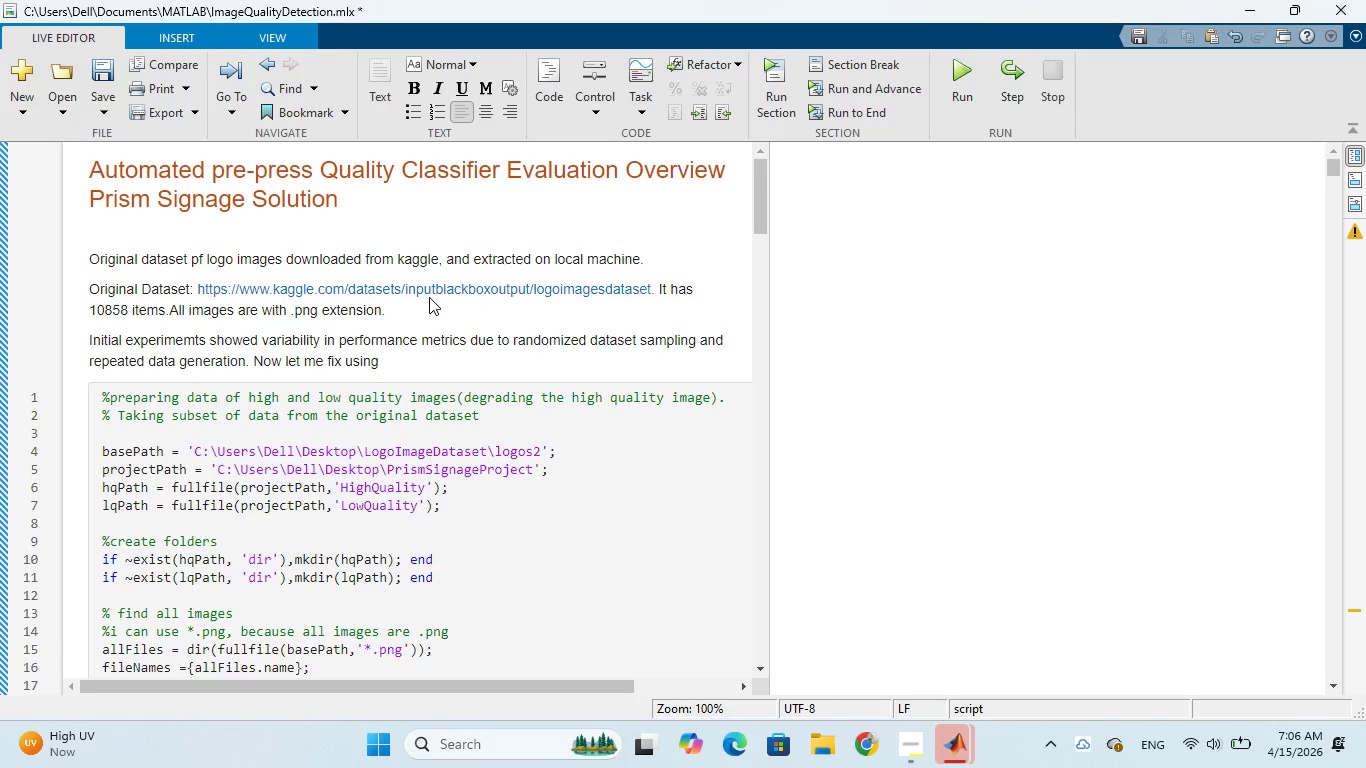 
type(random seed and stabilizing the dataset.)
 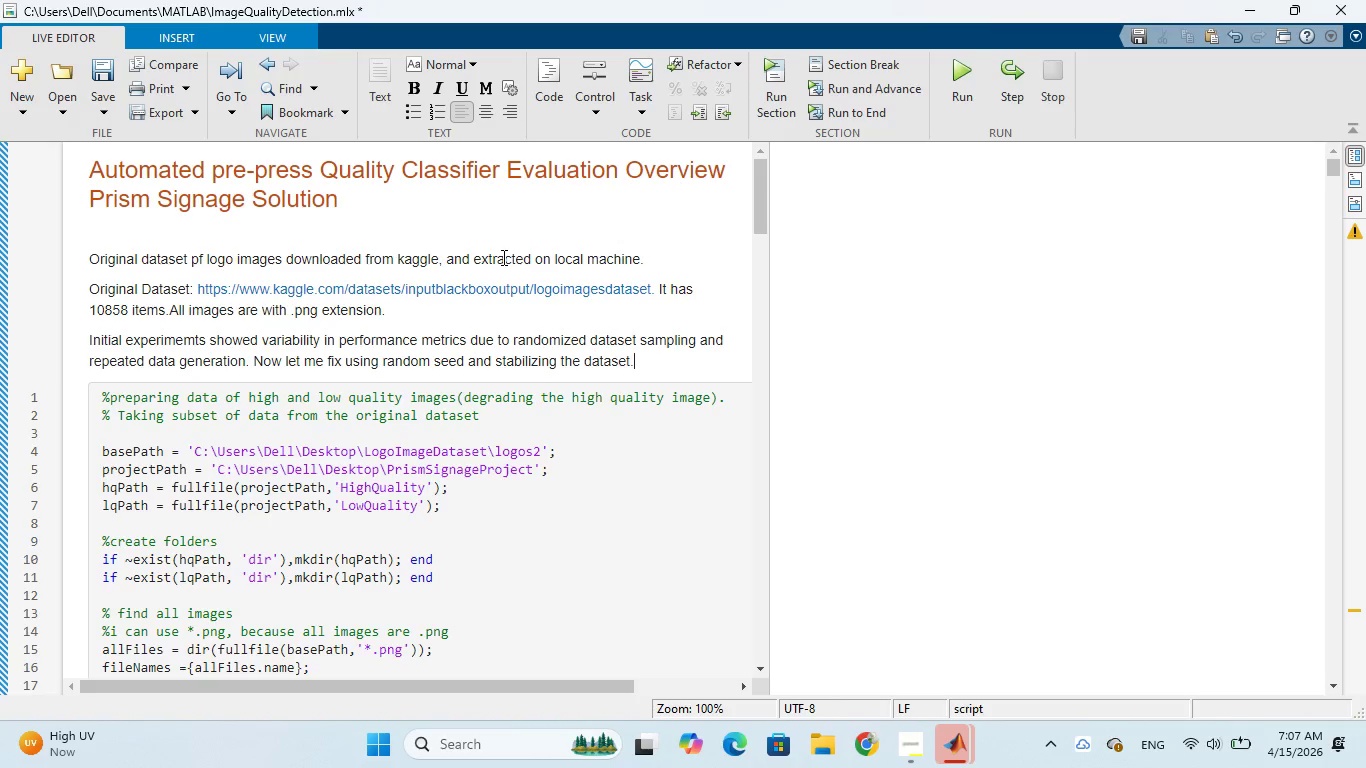 
scroll: coordinate [510, 403], scroll_direction: down, amount: 2.0
 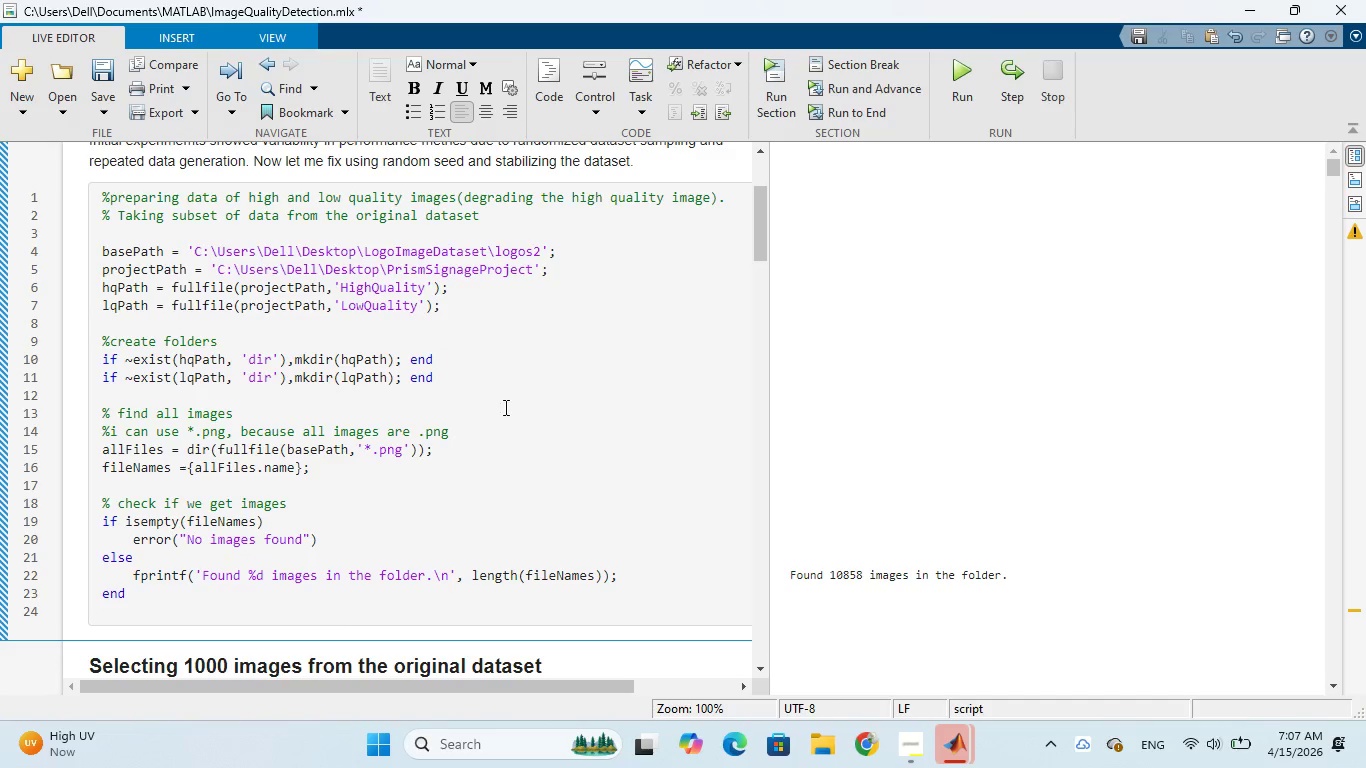 
left_click([177, 232])
 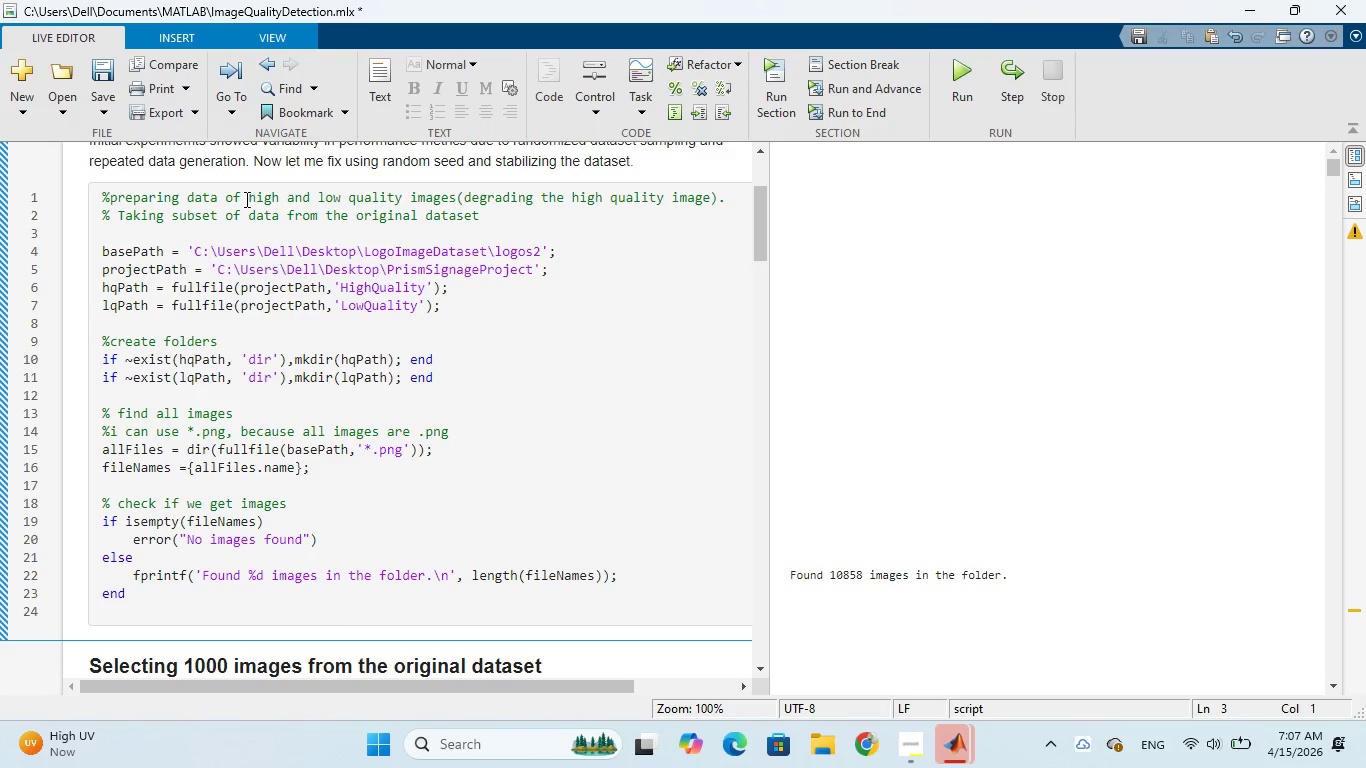 
type(clc; clear;)
 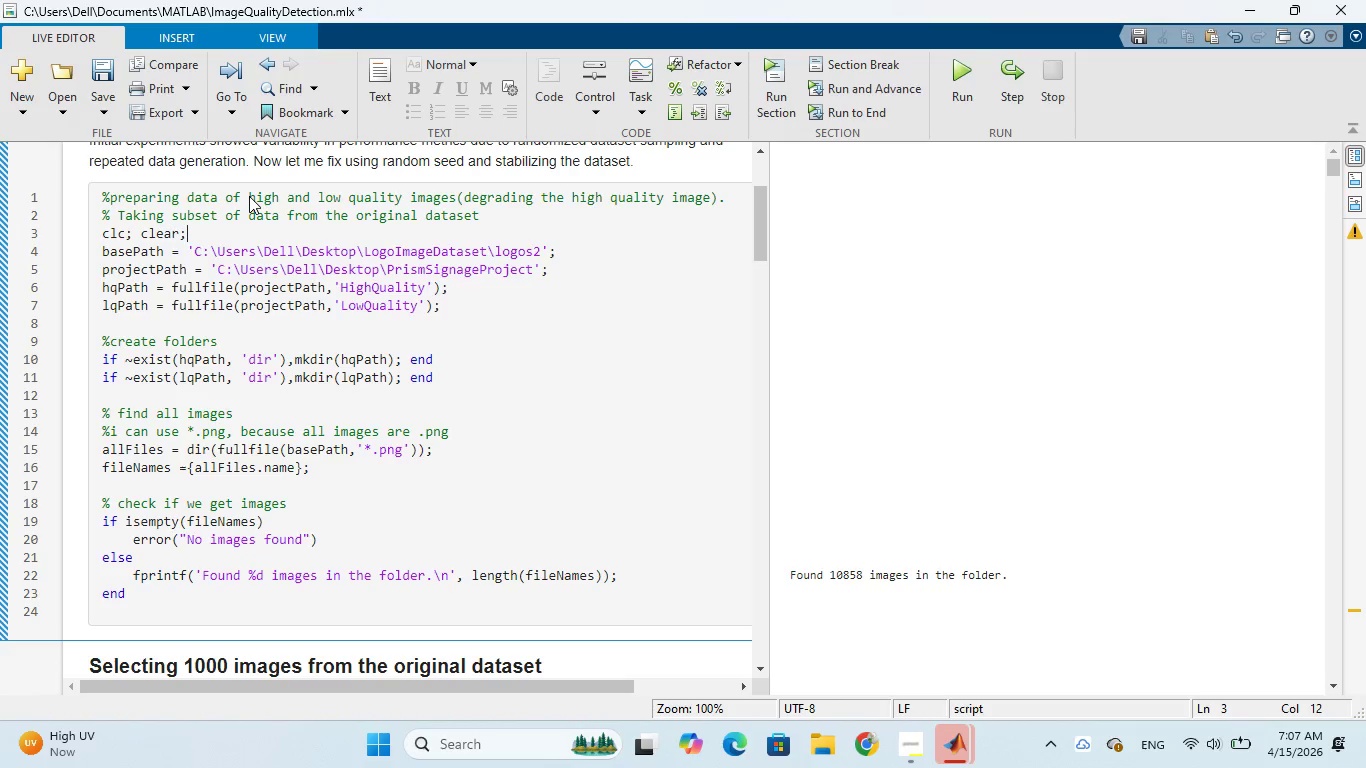 
type( close all;)
 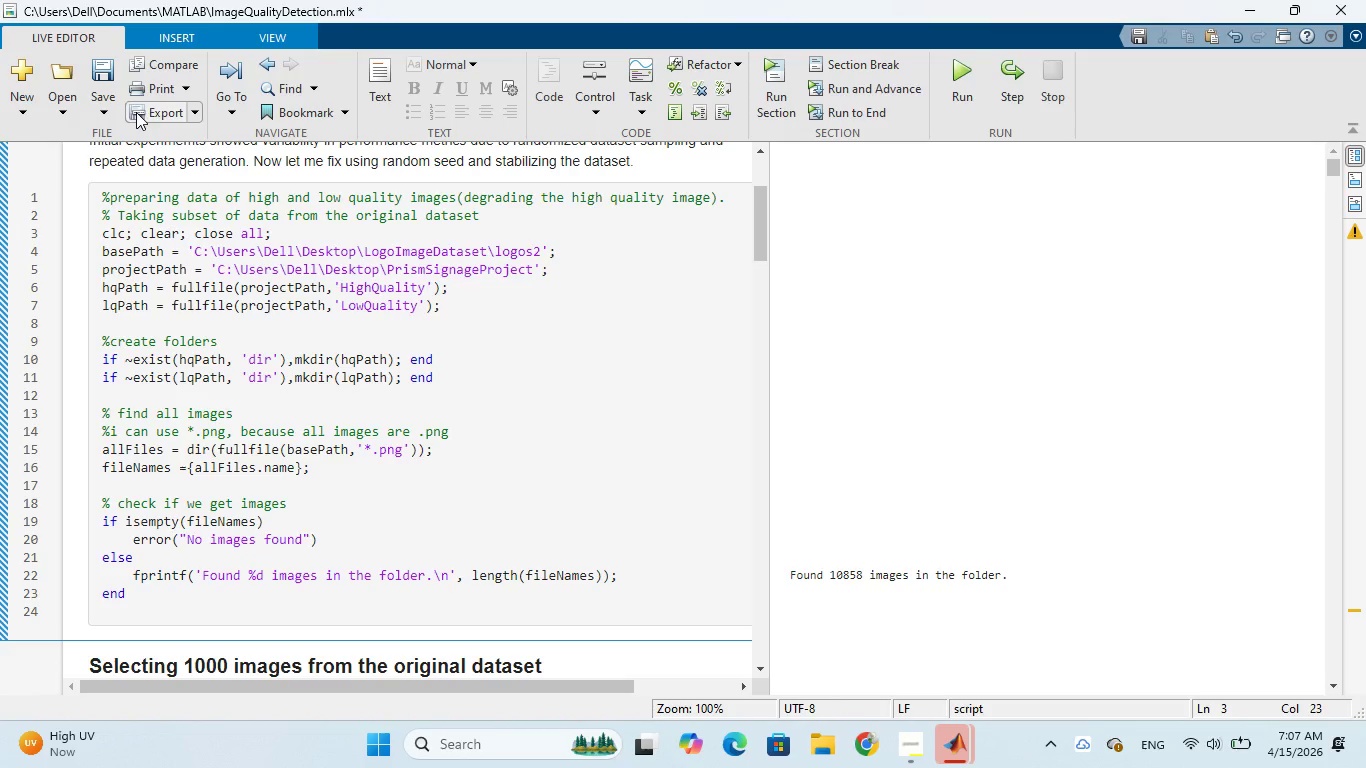 
wait(6.28)
 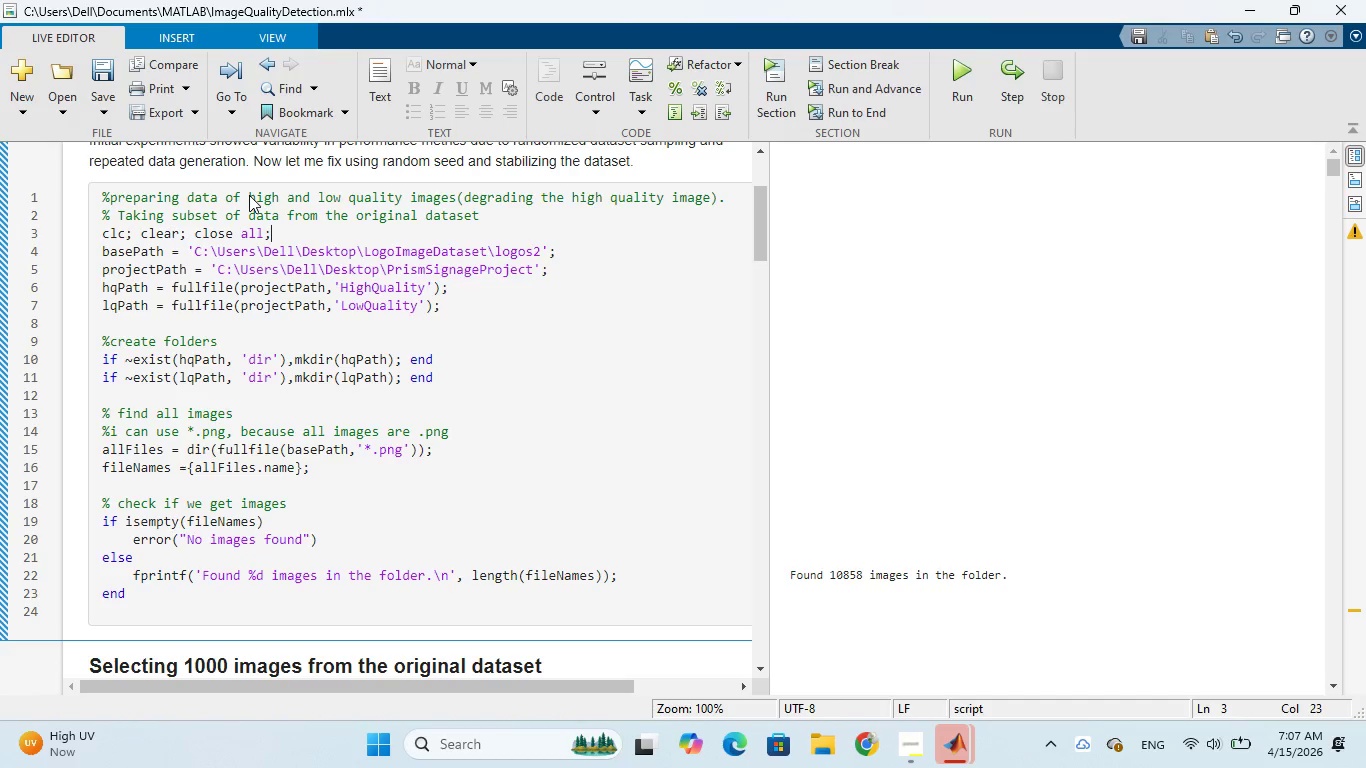 
left_click([98, 107])
 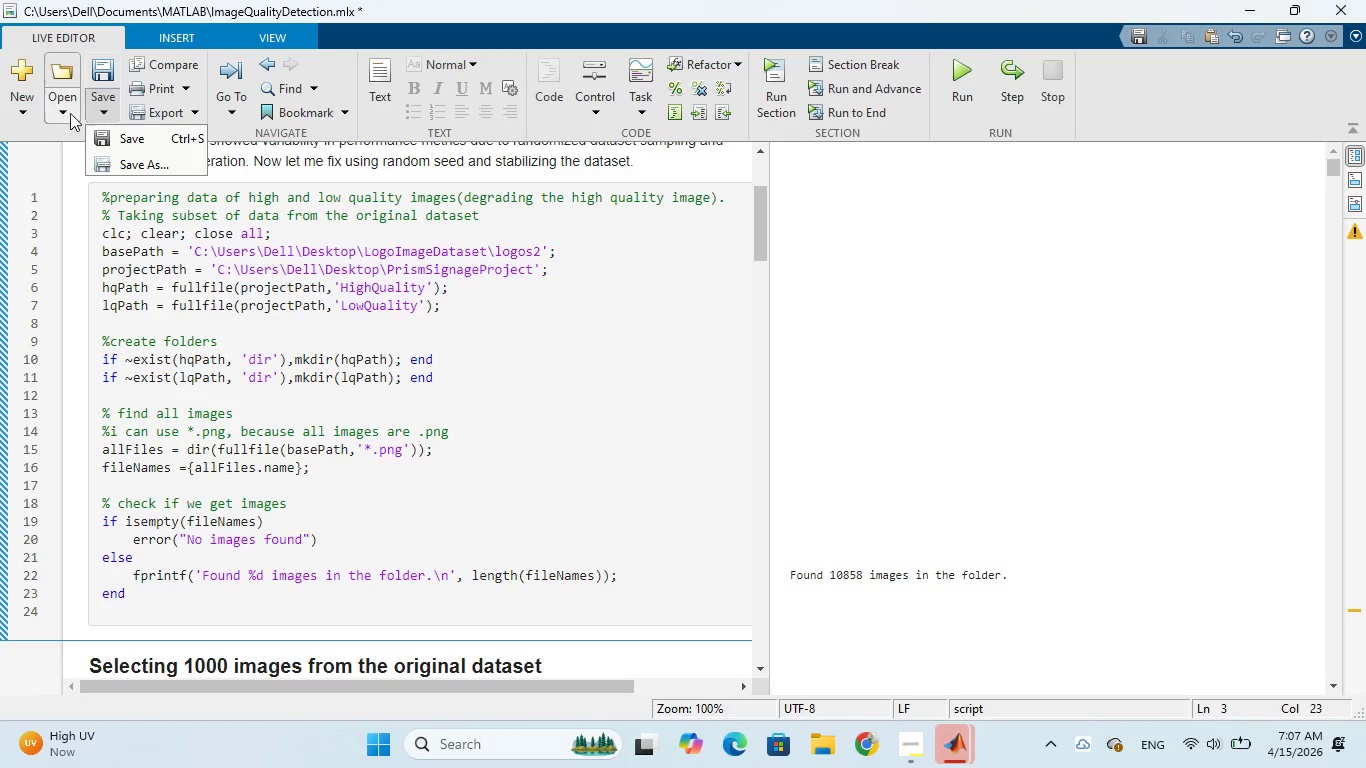 
left_click([54, 109])
 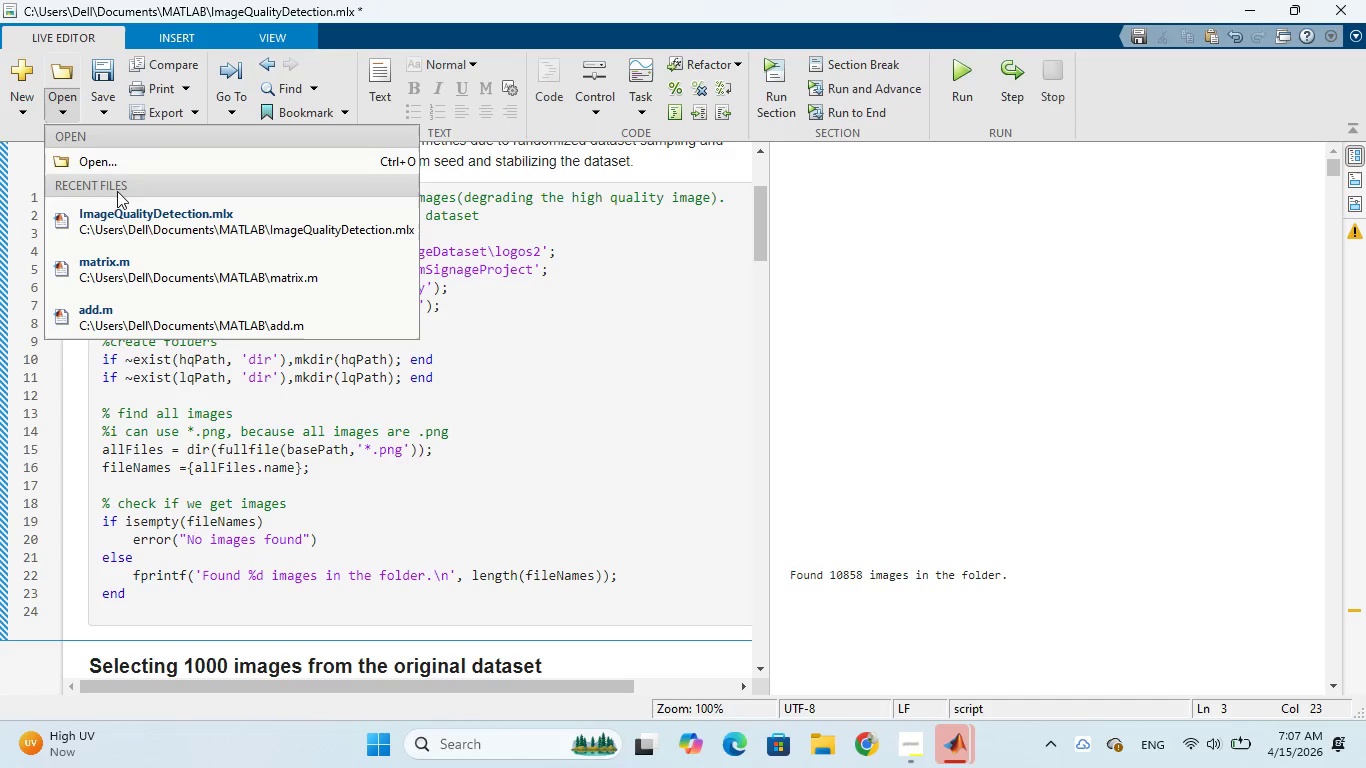 
left_click([126, 211])
 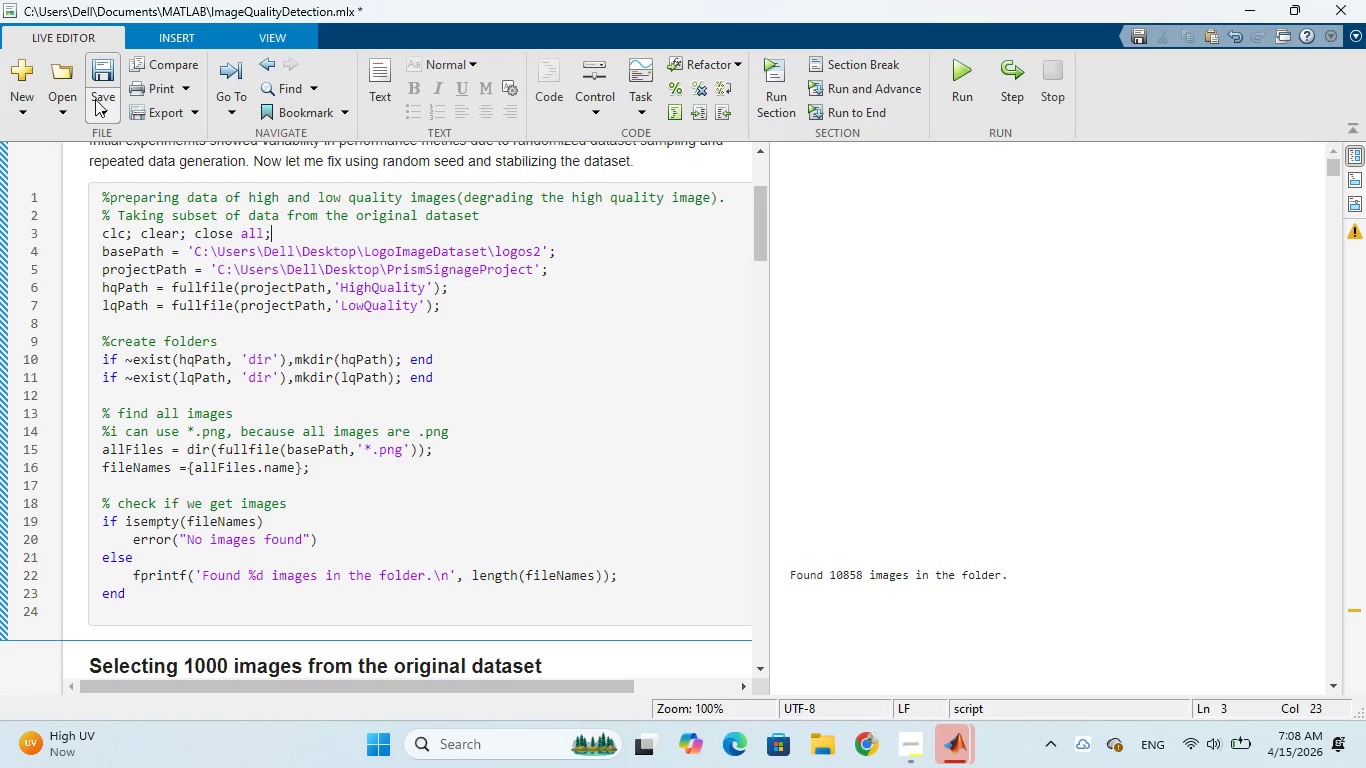 
wait(40.36)
 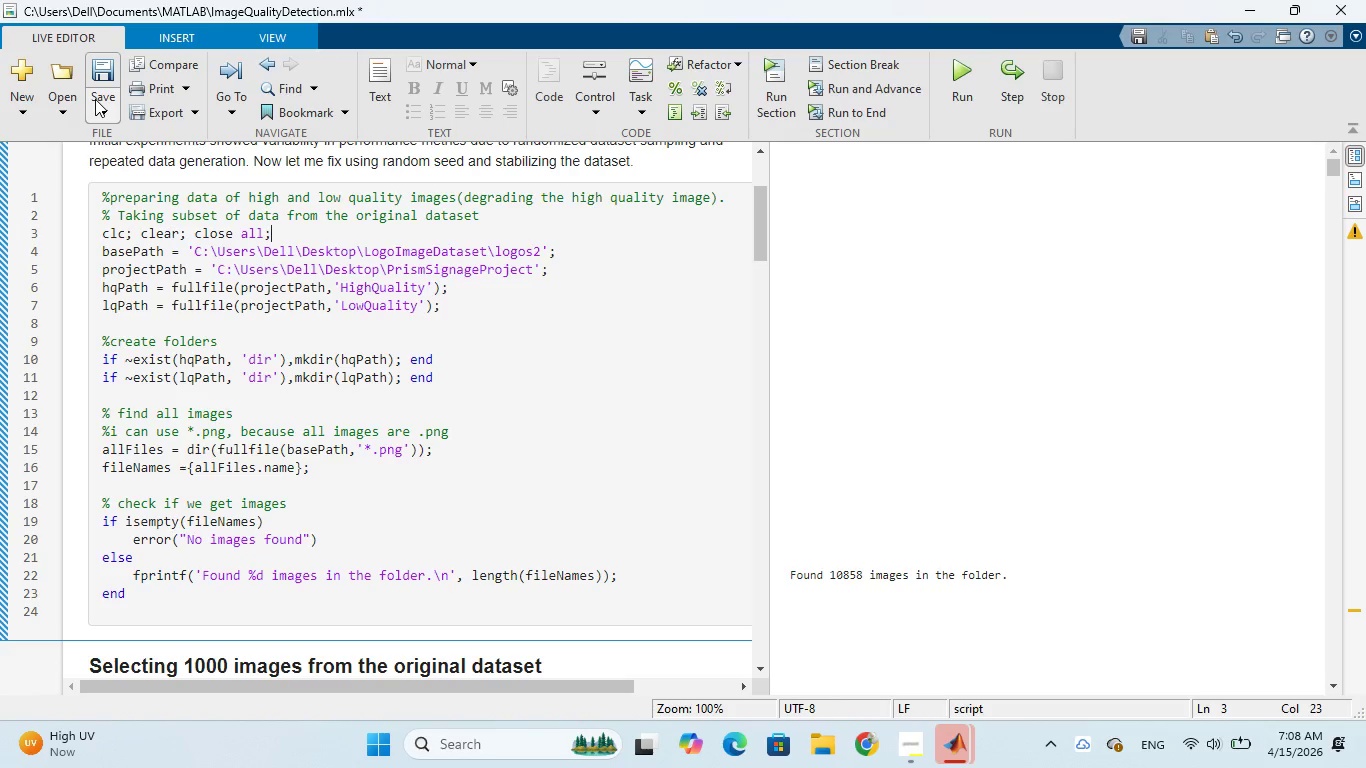 
left_click_drag(start_coordinate=[761, 209], to_coordinate=[762, 176])
 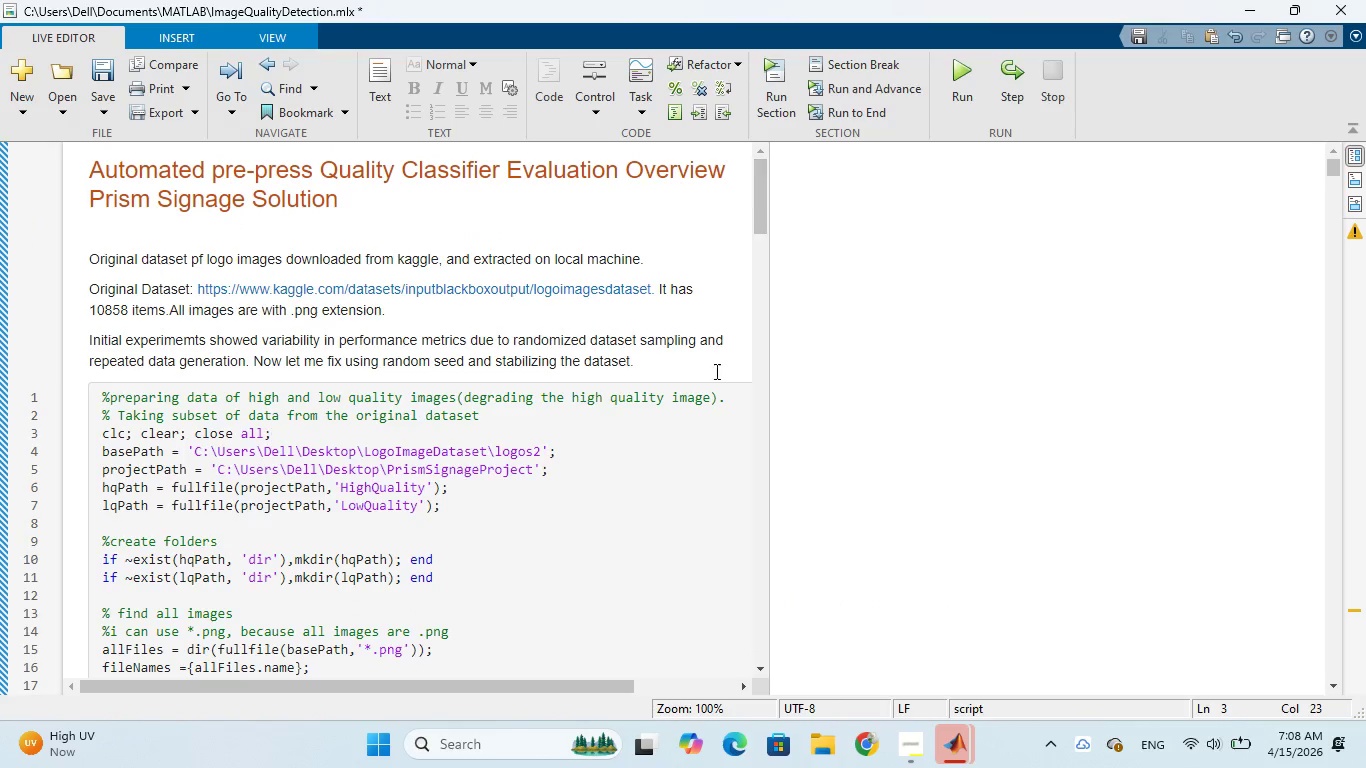 
scroll: coordinate [661, 450], scroll_direction: down, amount: 1.0
 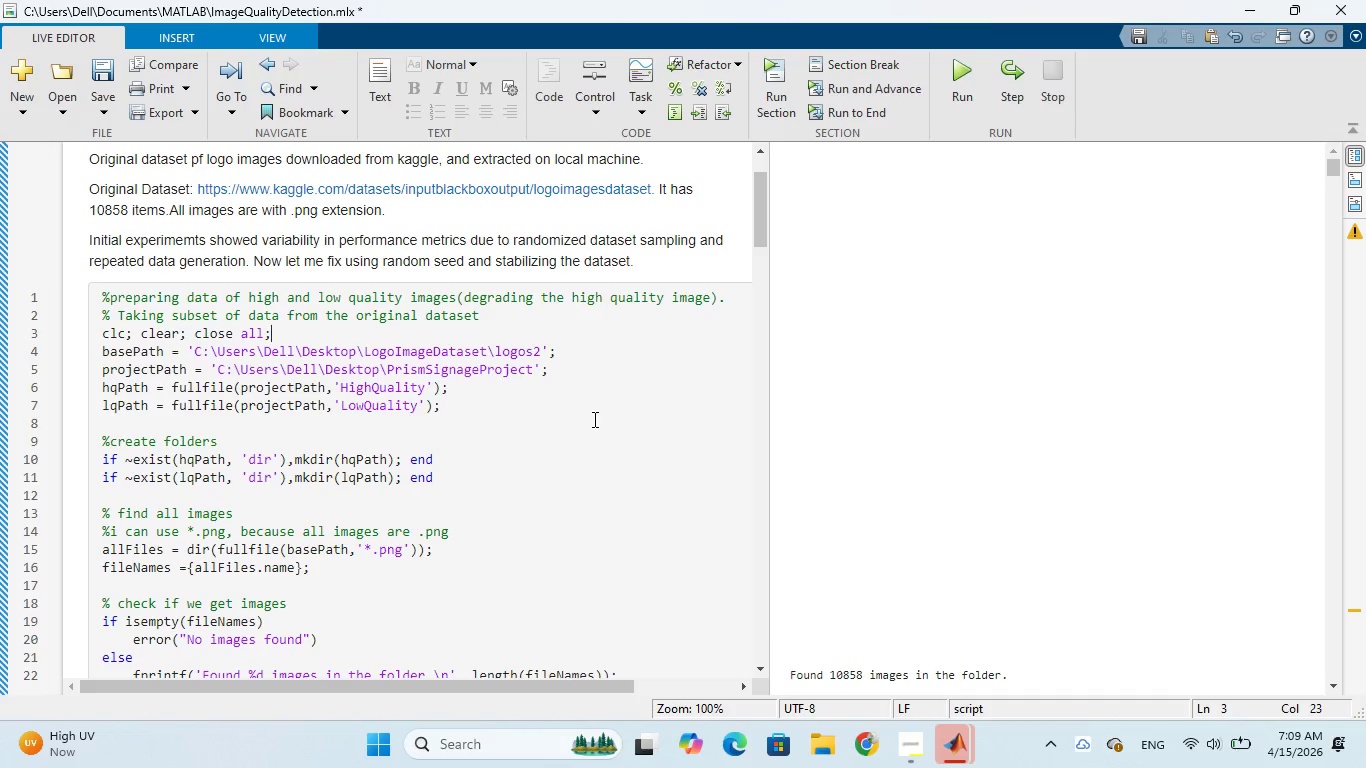 
wait(43.68)
 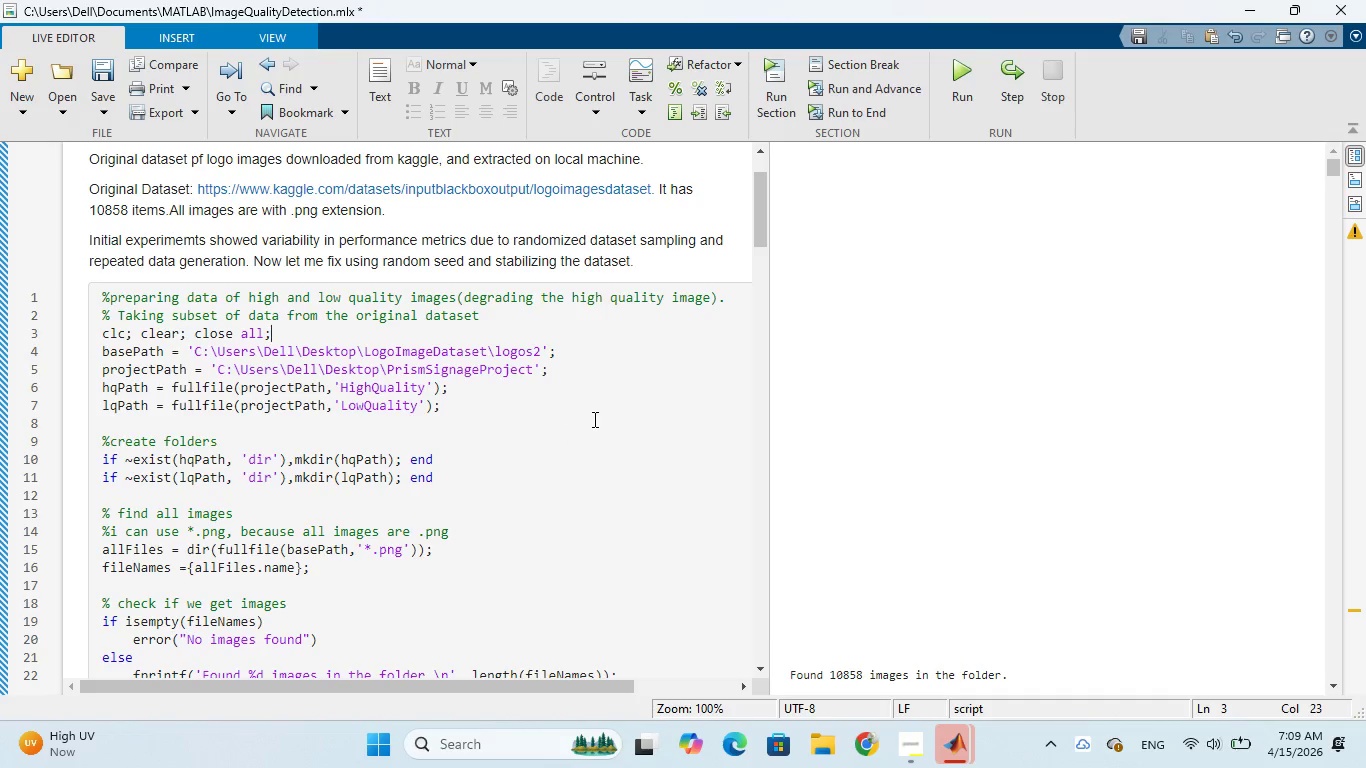 
left_click([823, 746])
 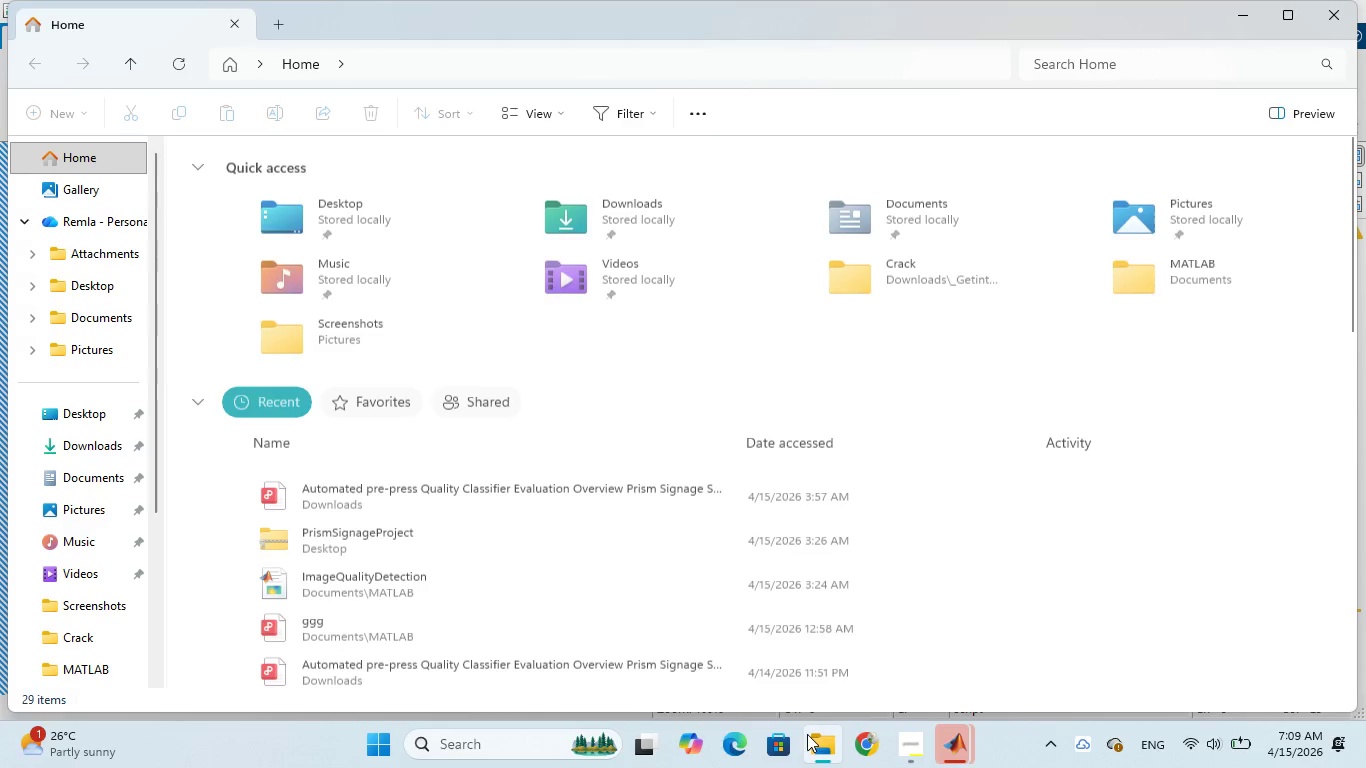 
wait(10.76)
 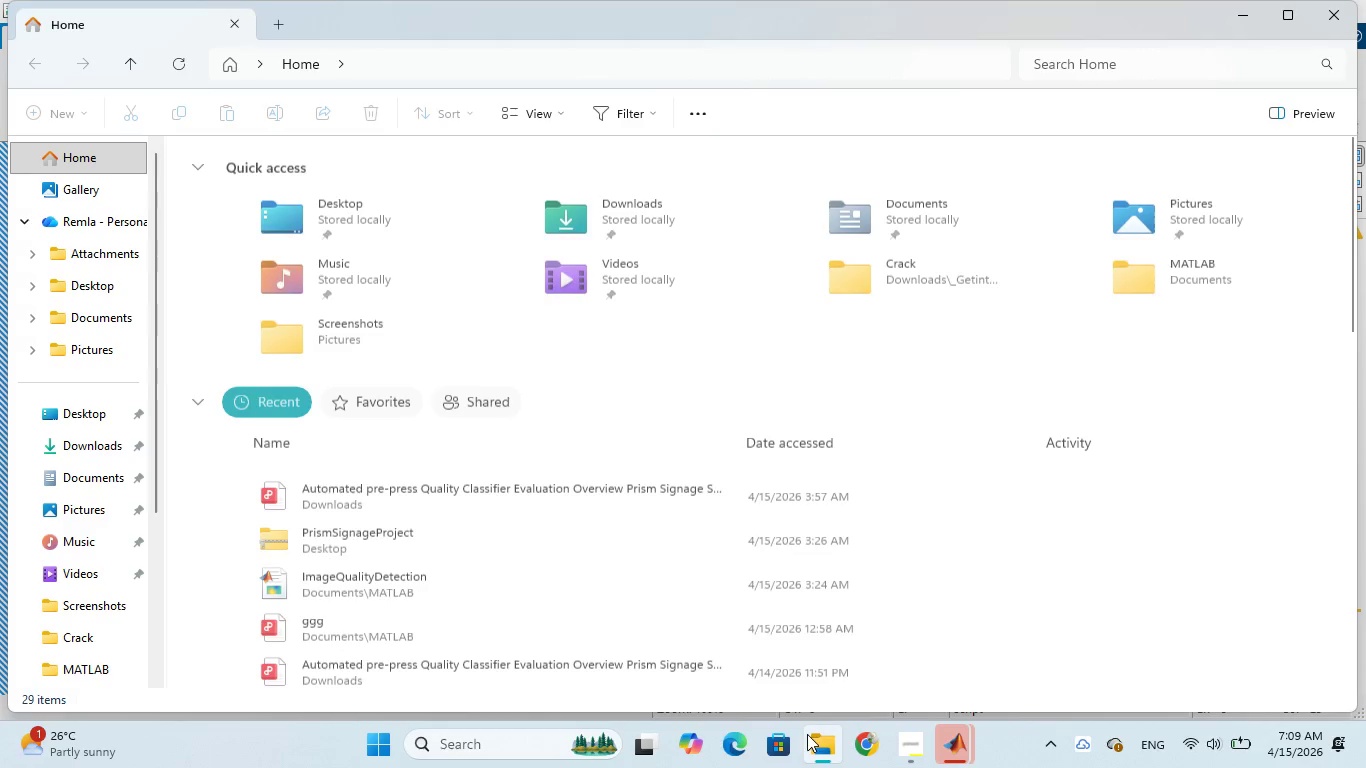 
scroll: coordinate [100, 560], scroll_direction: down, amount: 1.0
 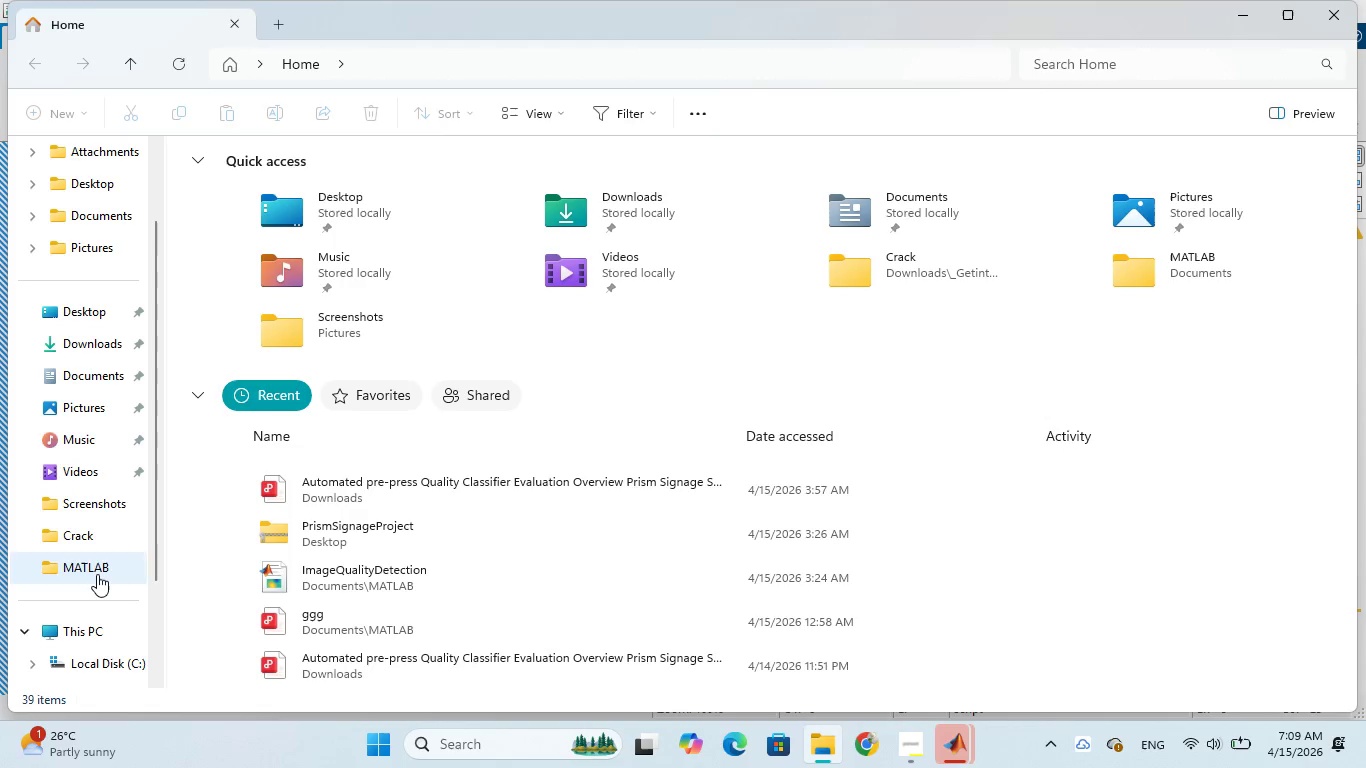 
double_click([96, 575])
 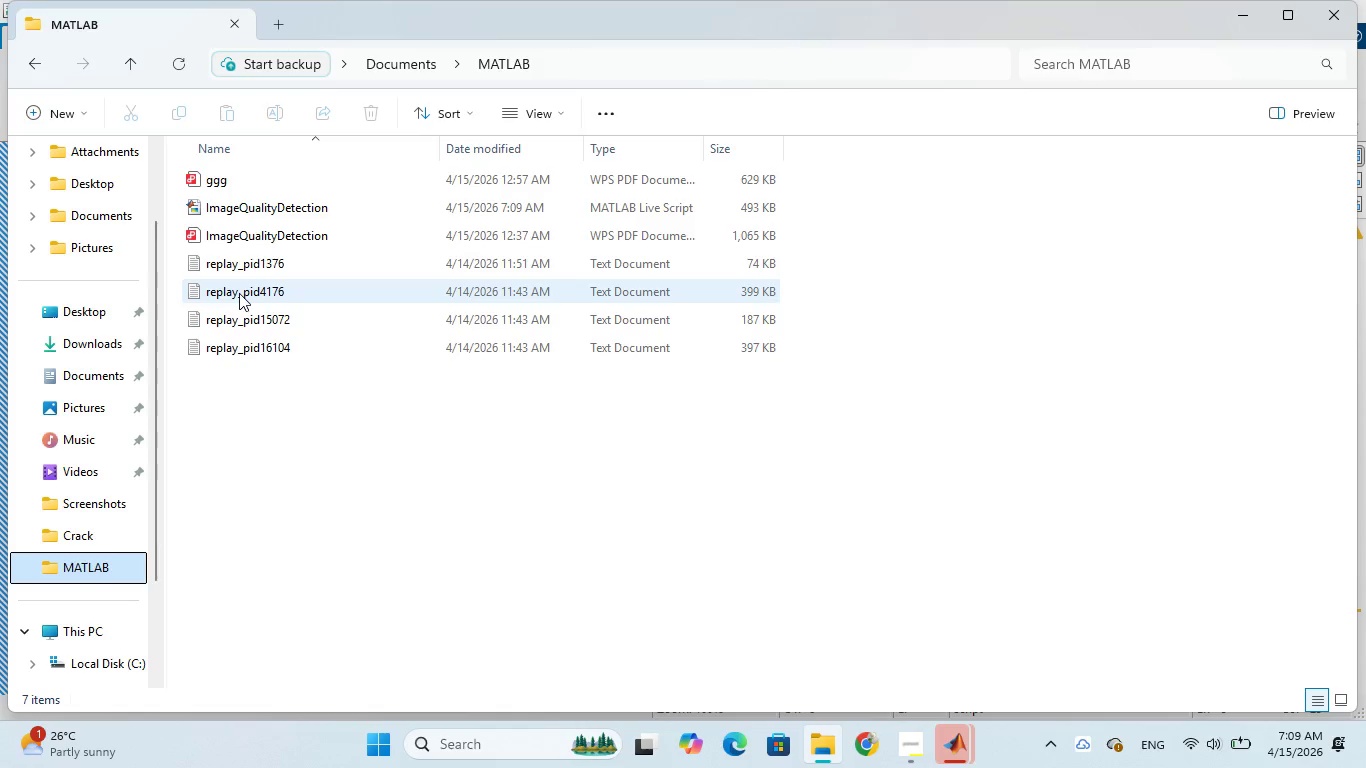 
left_click([261, 203])
 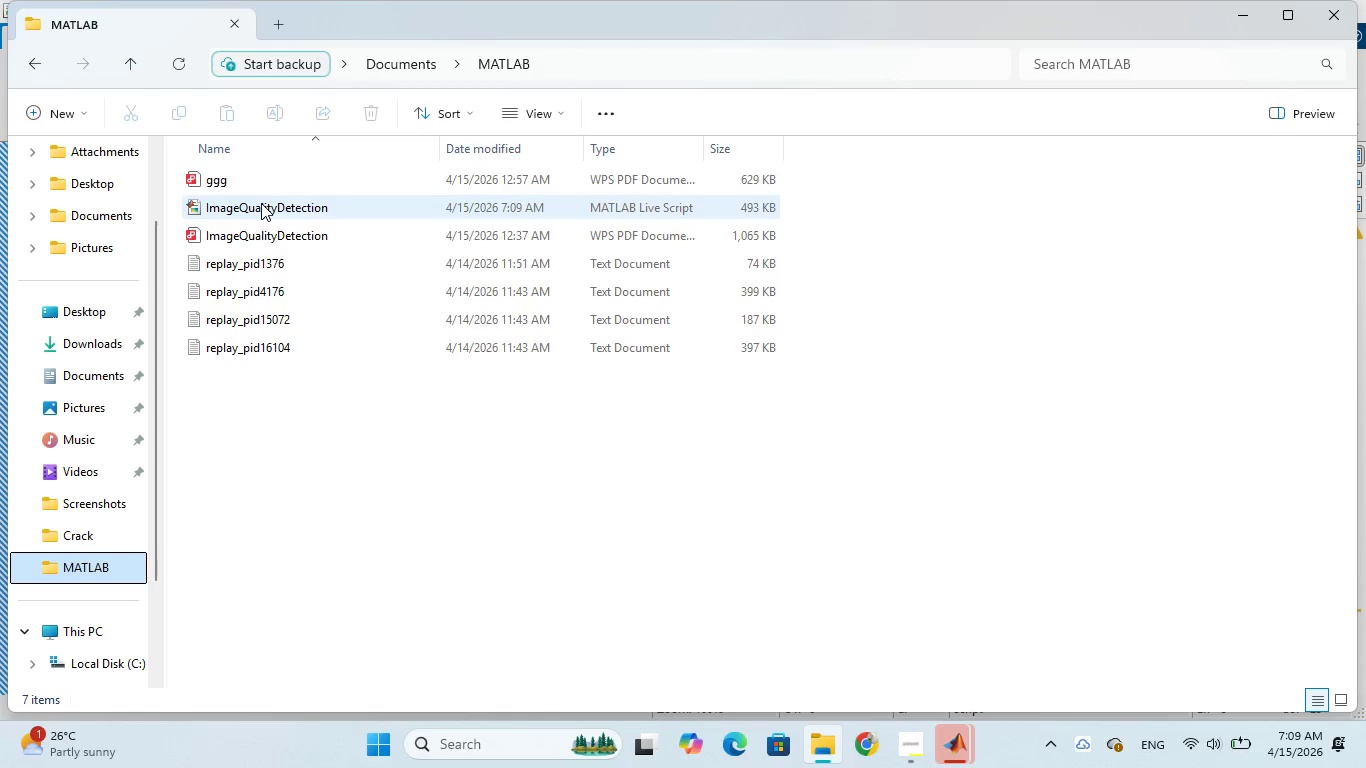 
right_click([261, 203])
 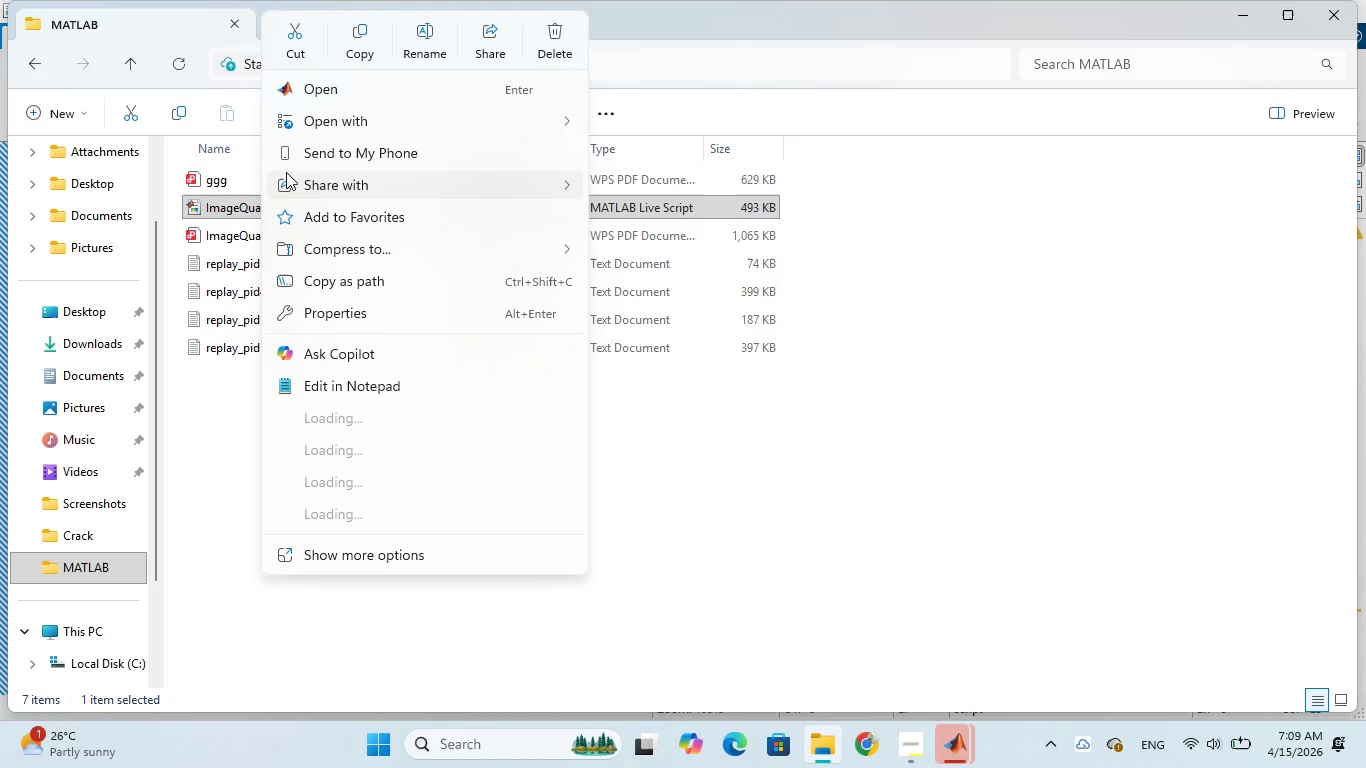 
wait(6.08)
 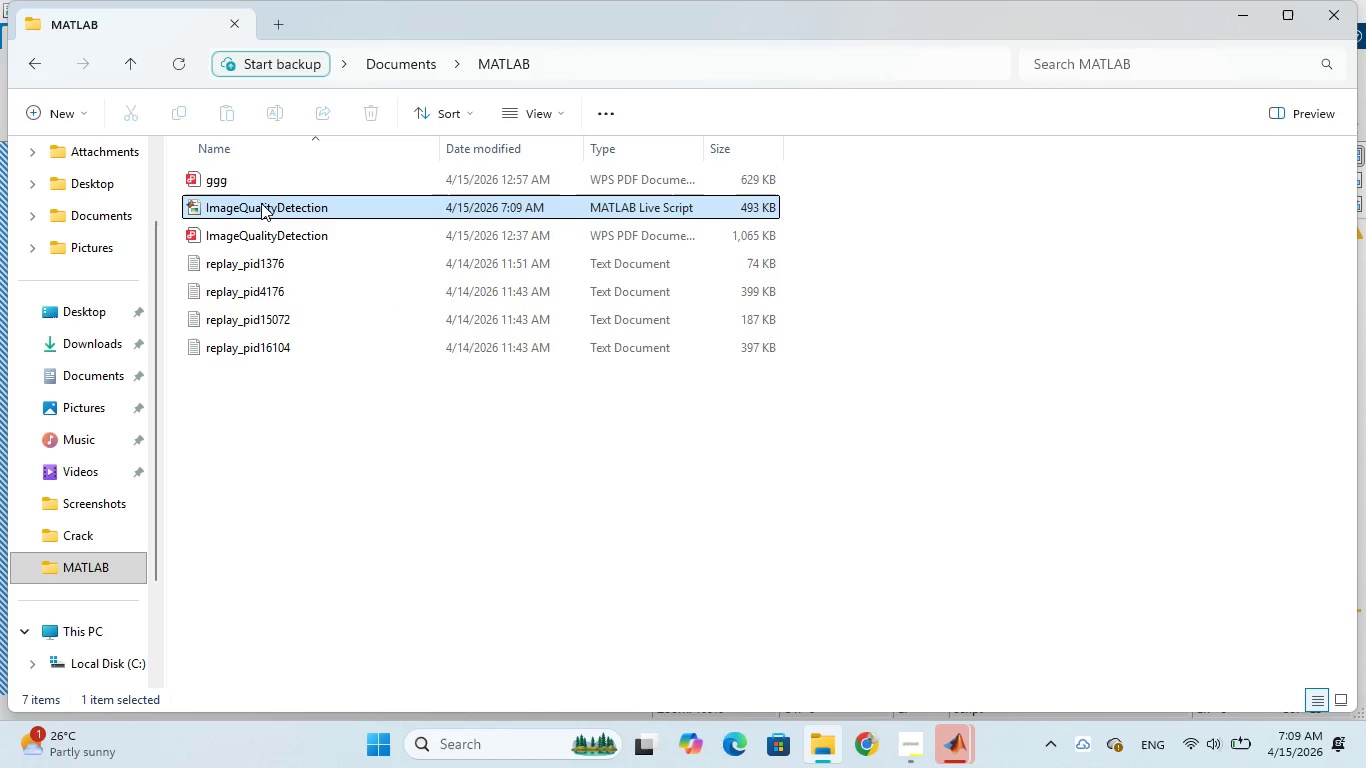 
left_click([361, 49])
 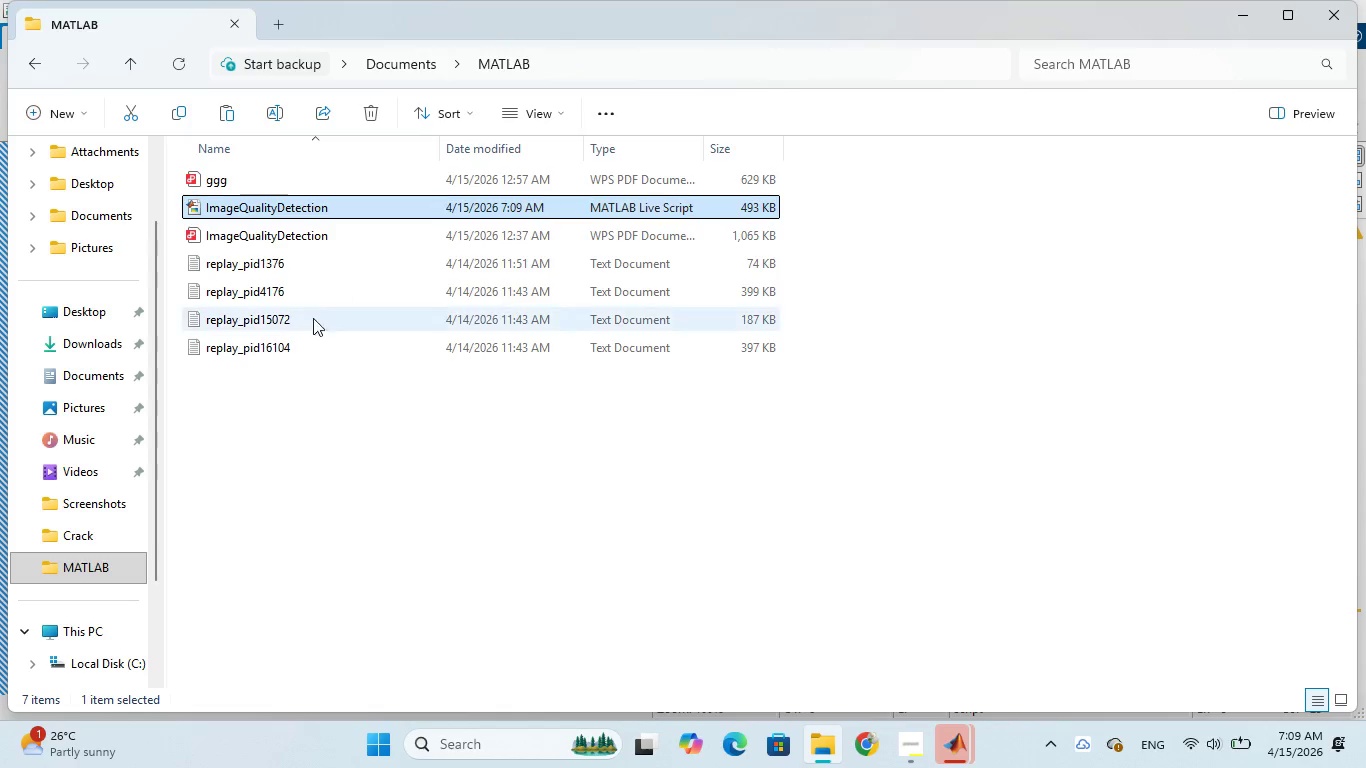 
left_click([288, 396])
 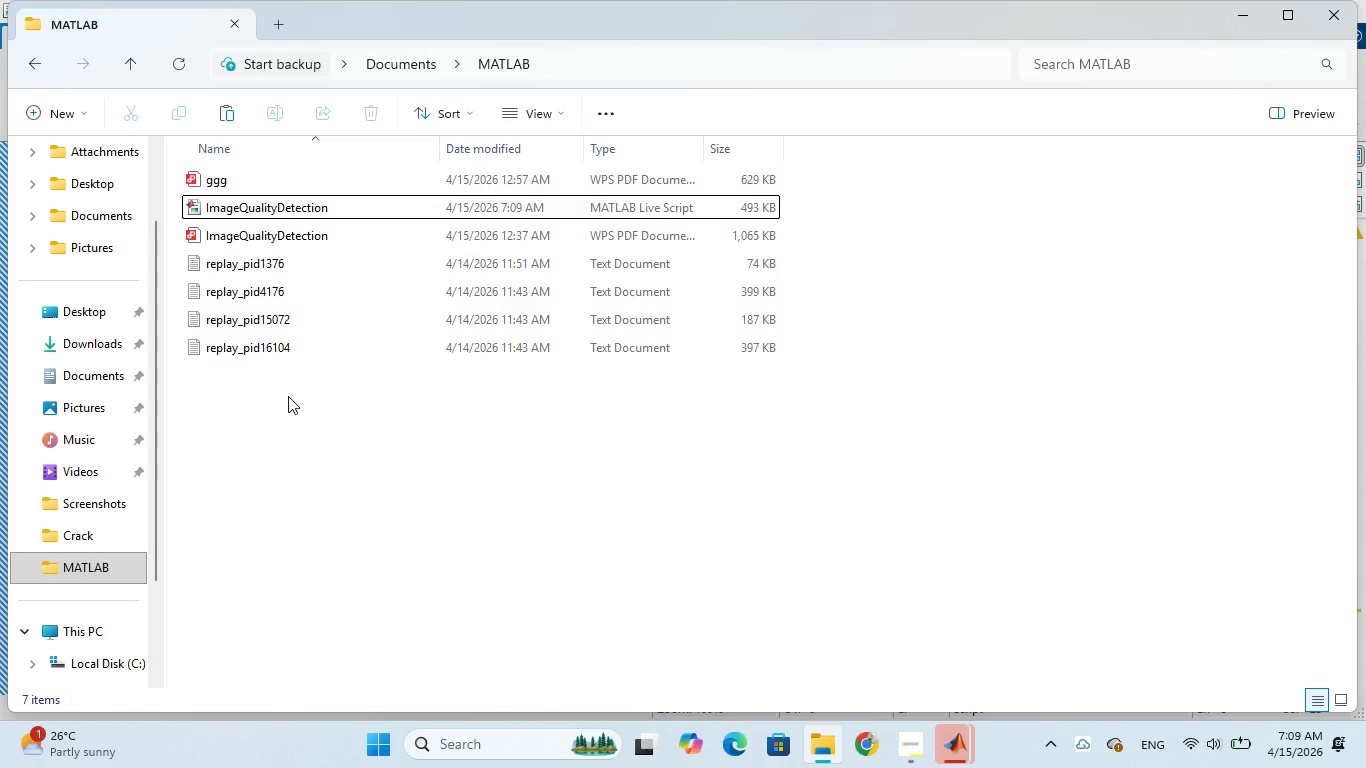 
key(Control+V)
 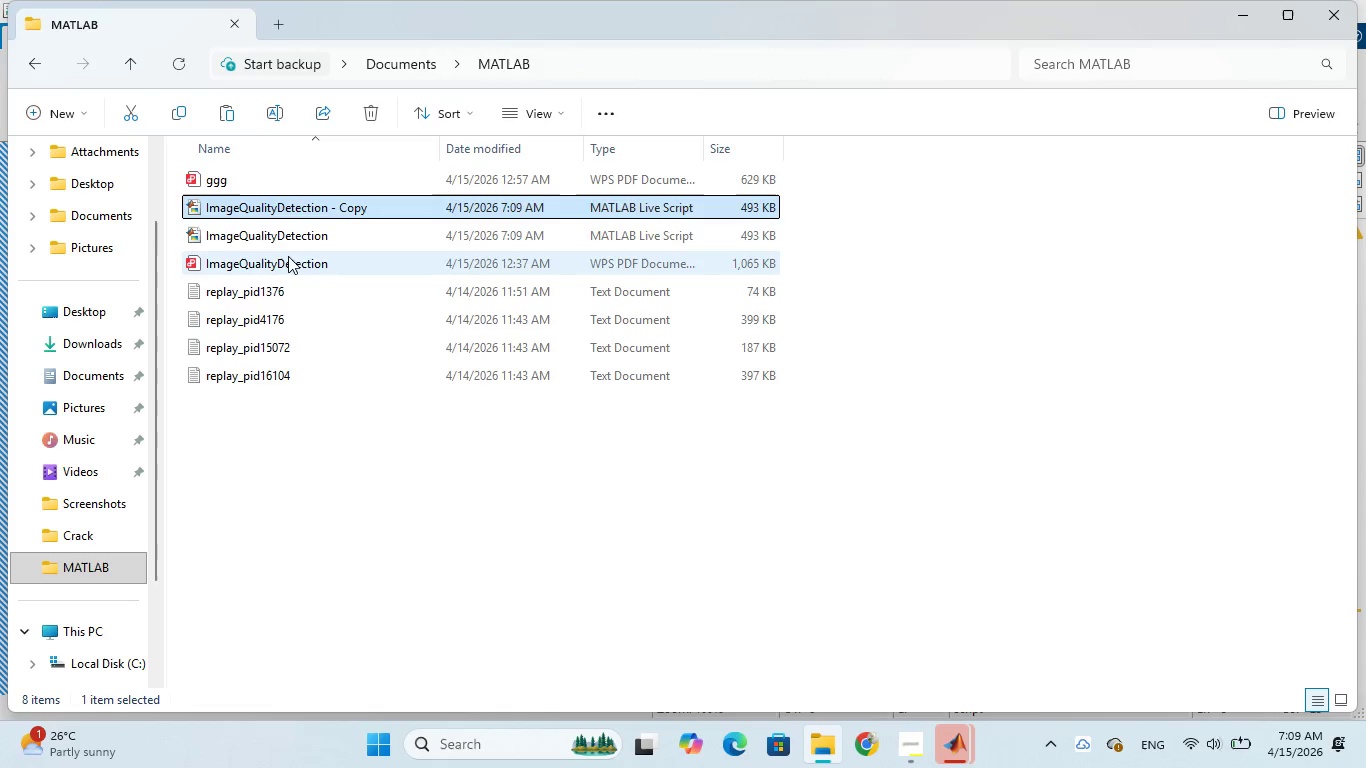 
left_click([289, 236])
 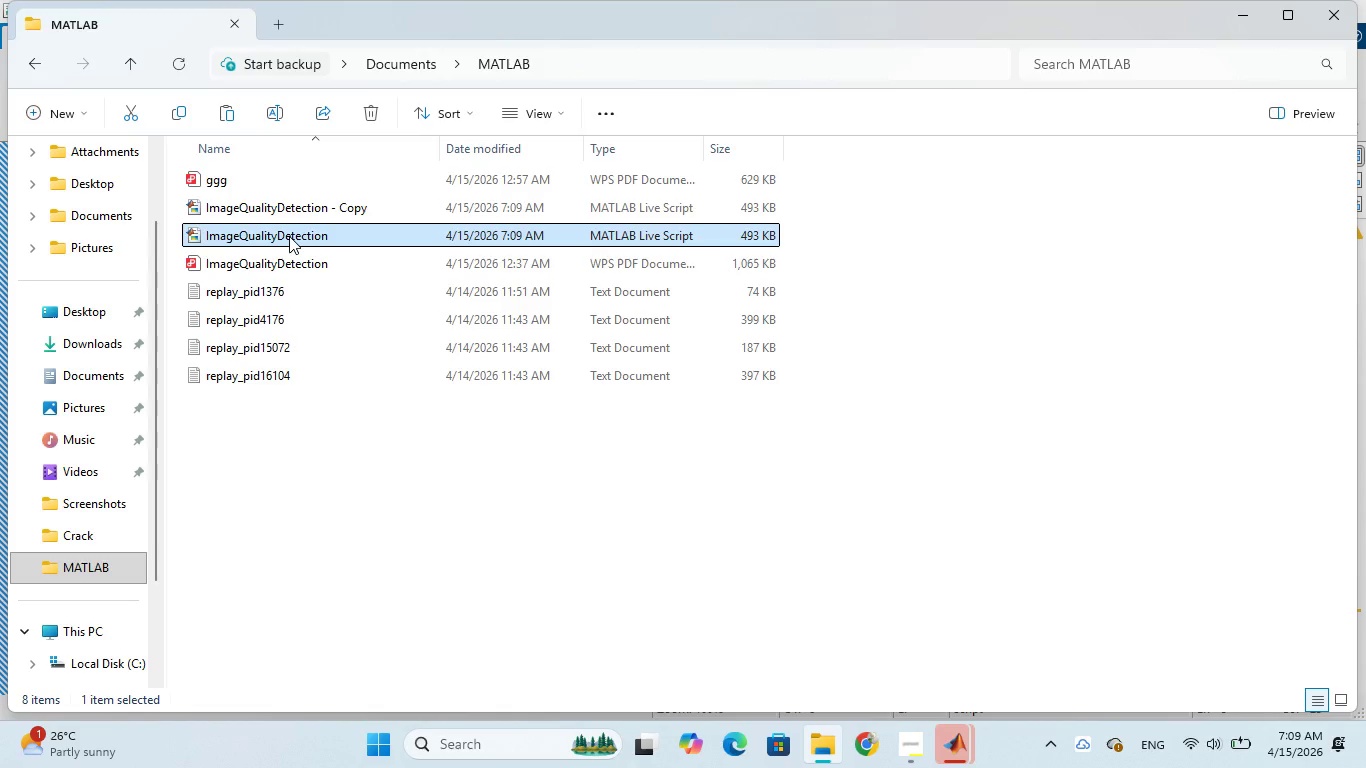 
double_click([289, 236])
 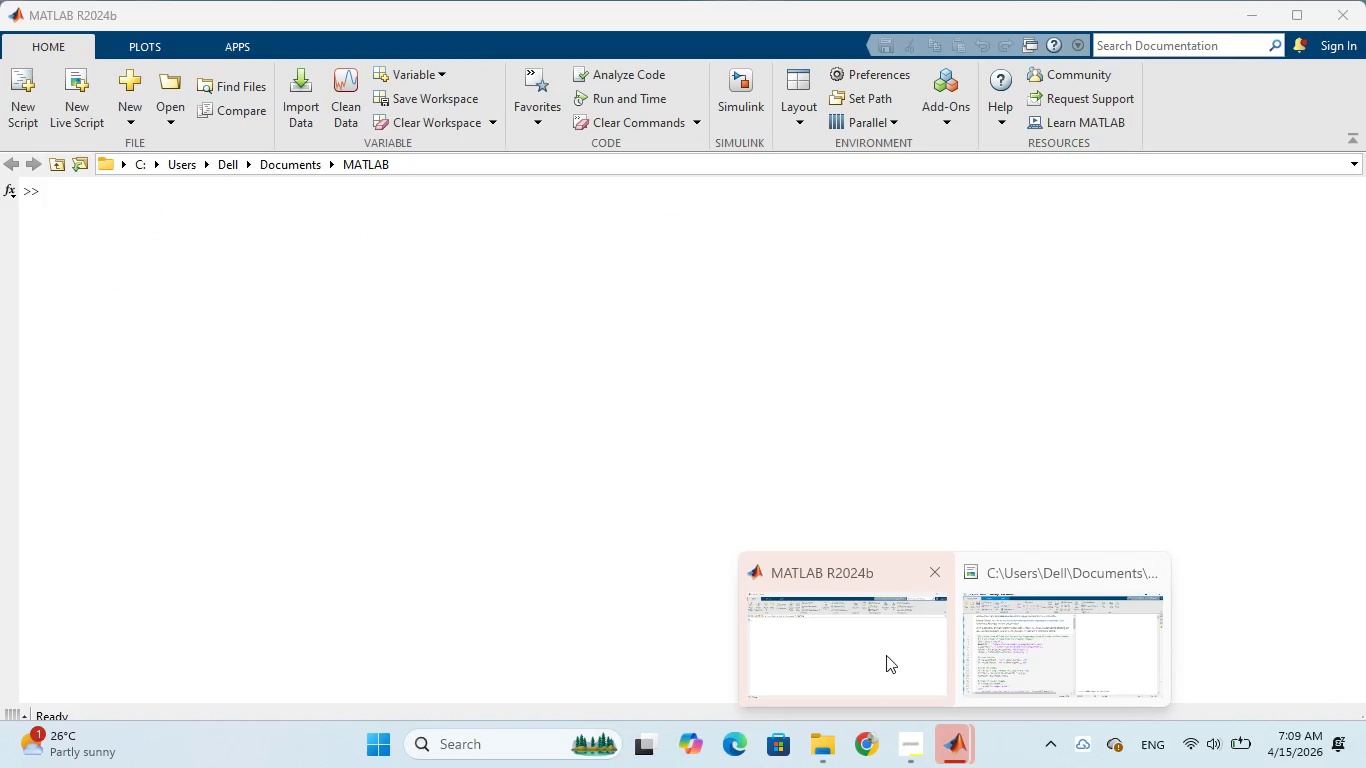 
wait(7.22)
 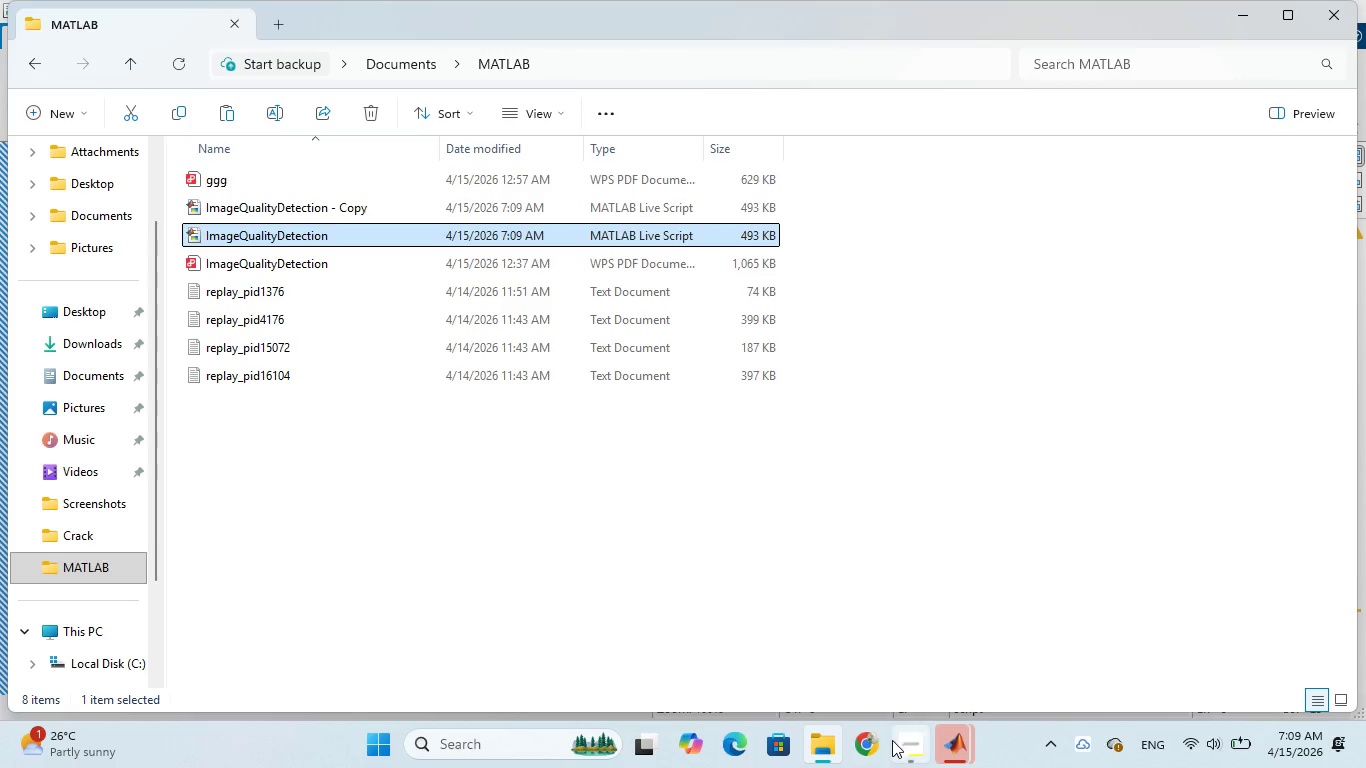 
left_click([1020, 647])
 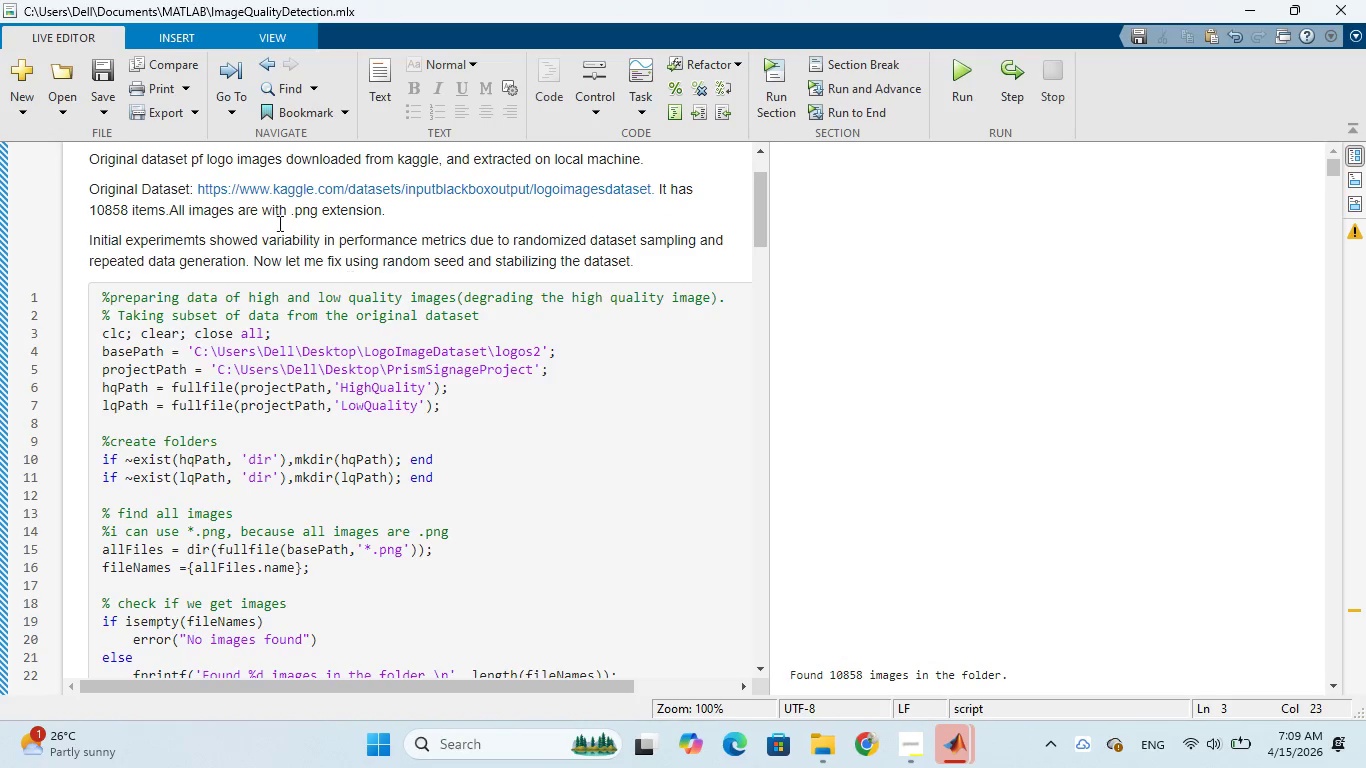 
left_click([104, 96])
 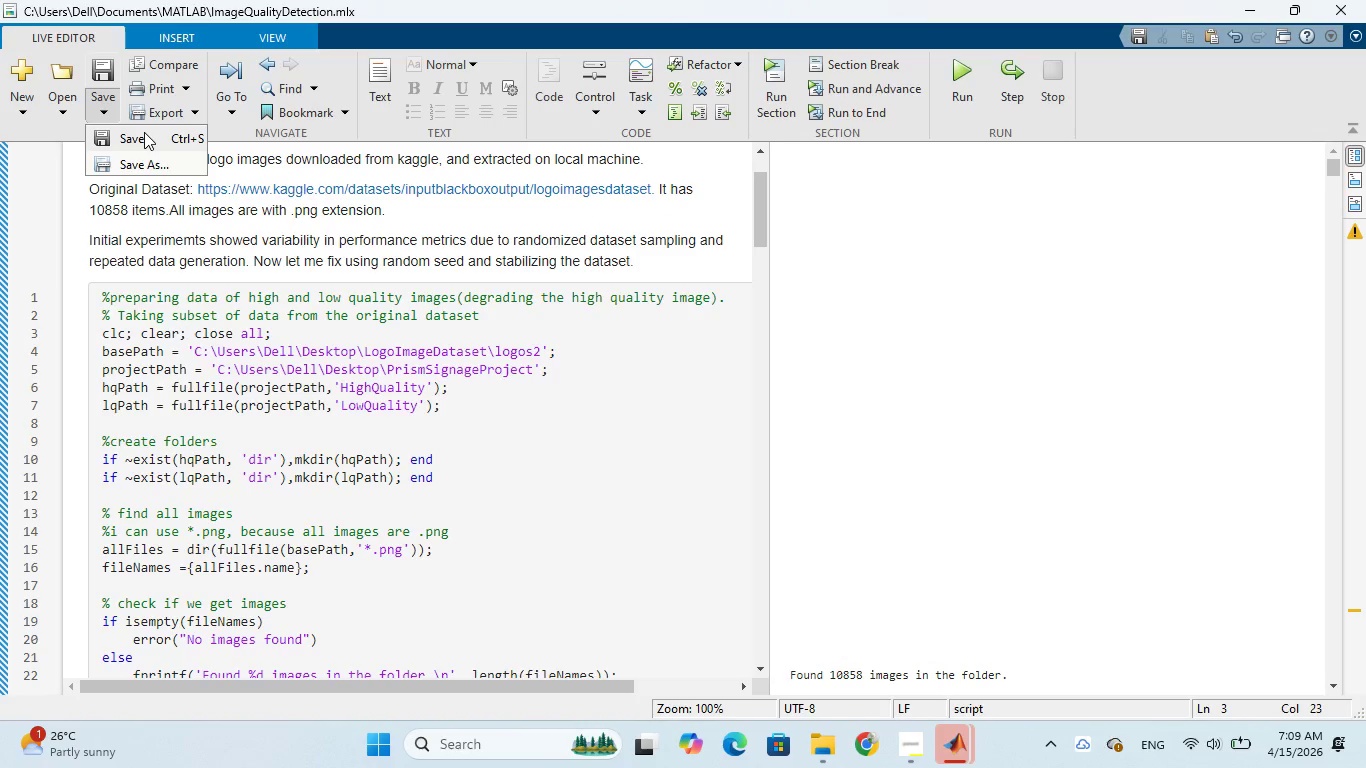 
left_click([144, 132])
 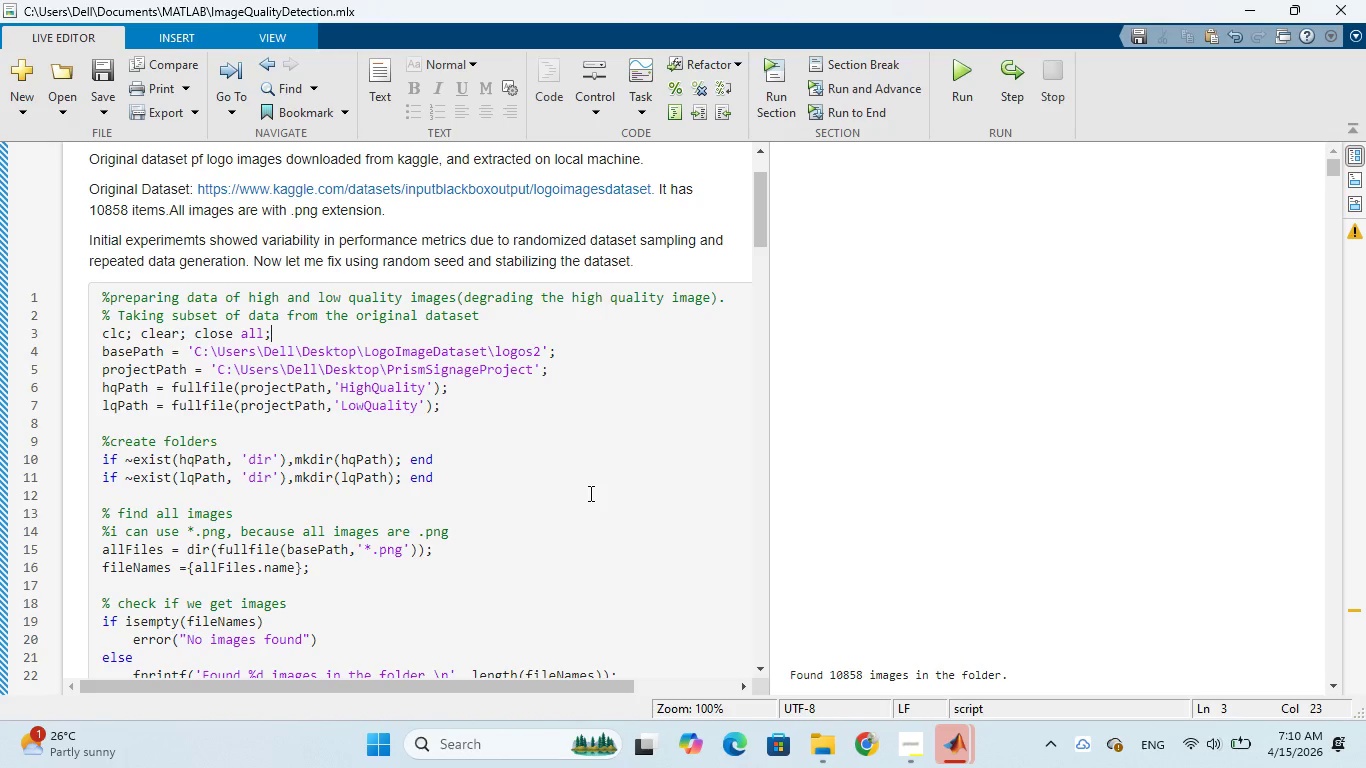 
wait(12.81)
 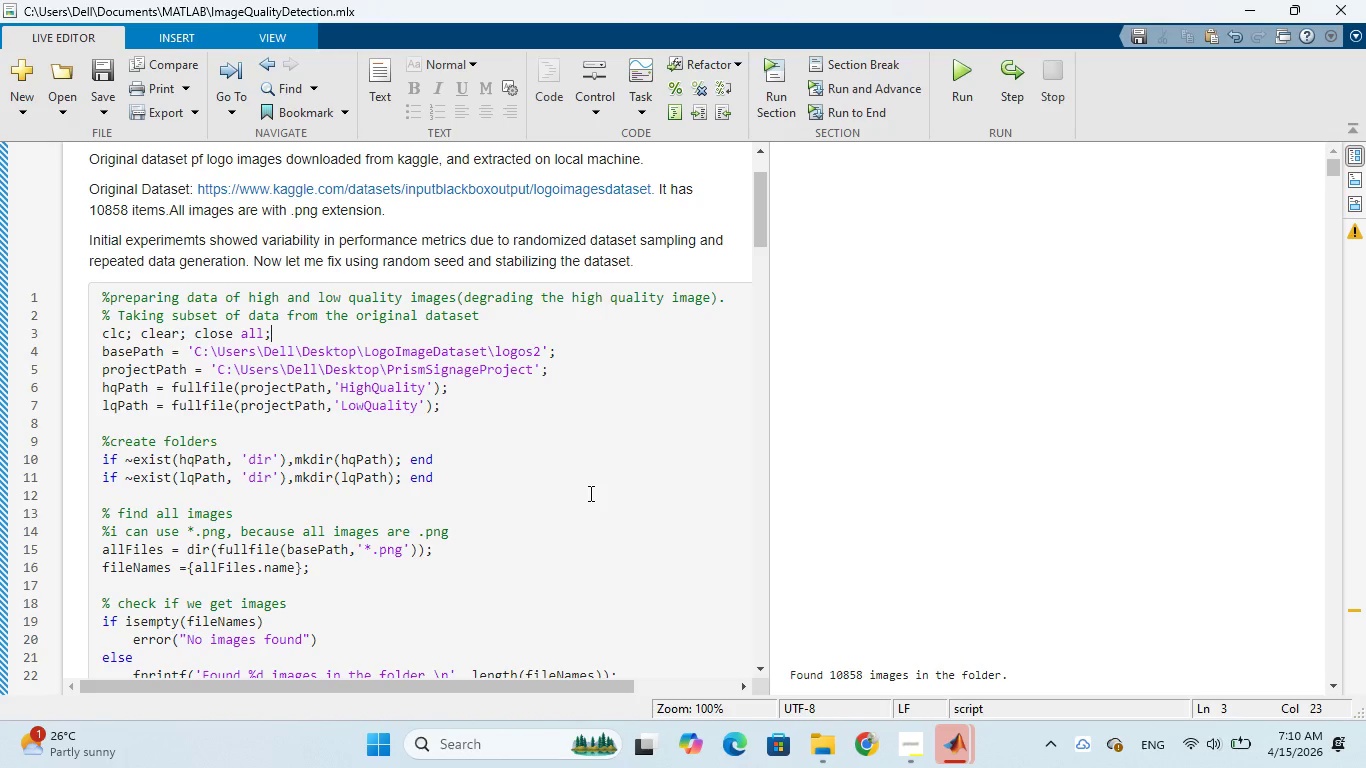 
key(Enter)
 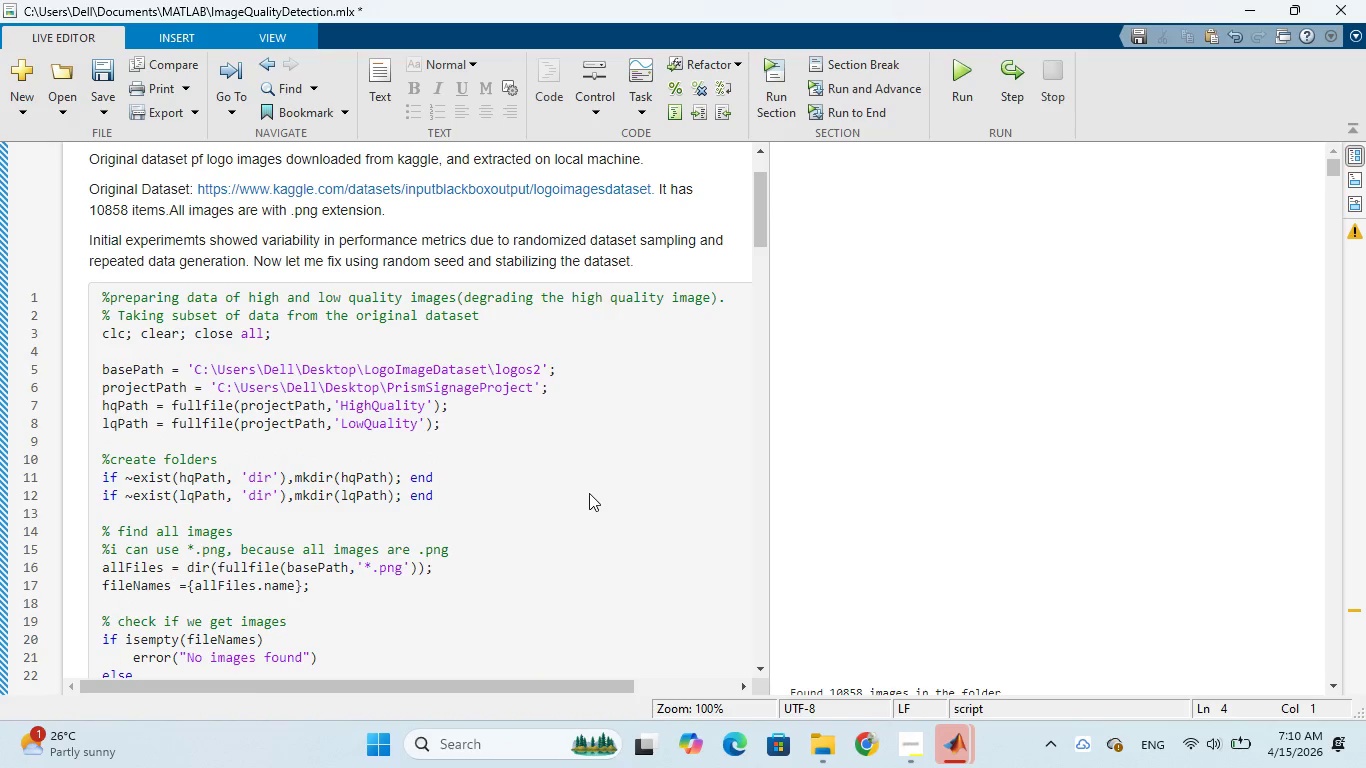 
type(%fixing randomness)
 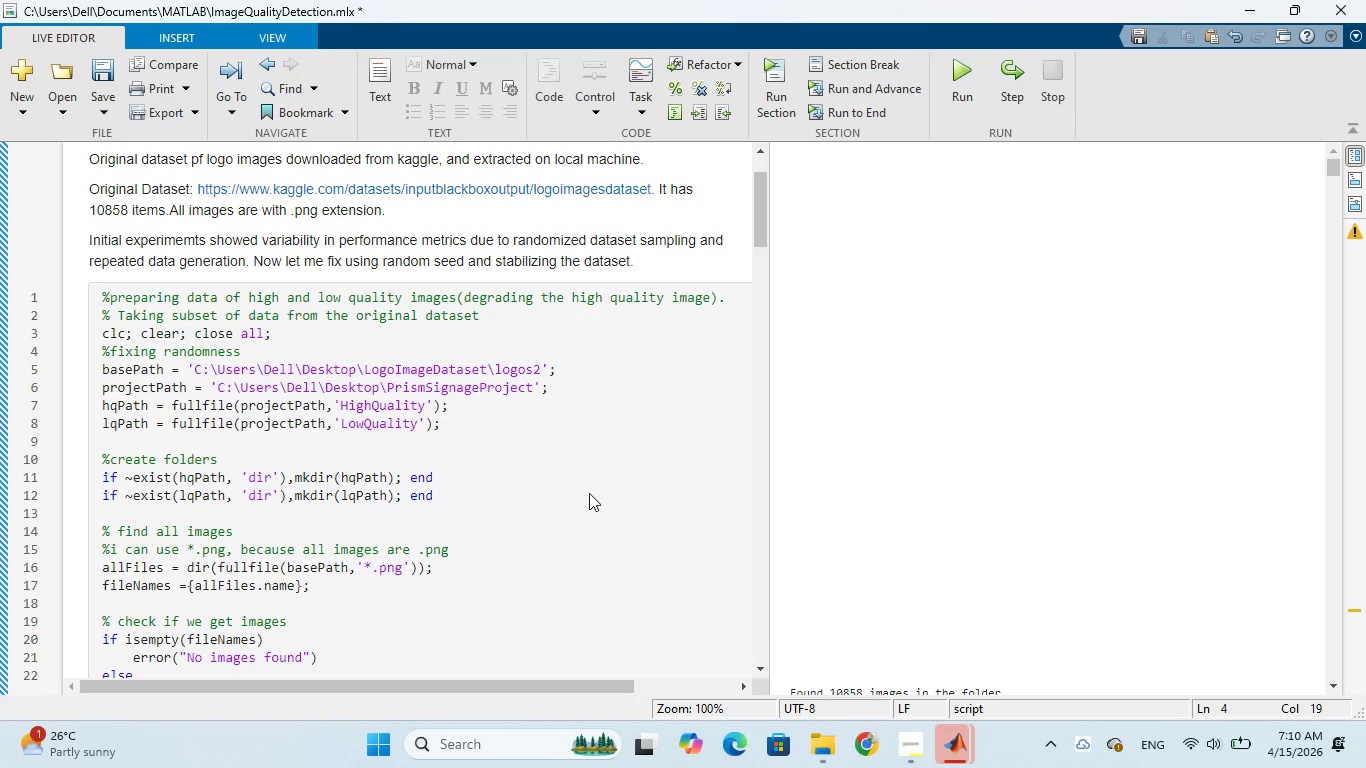 
key(Enter)
 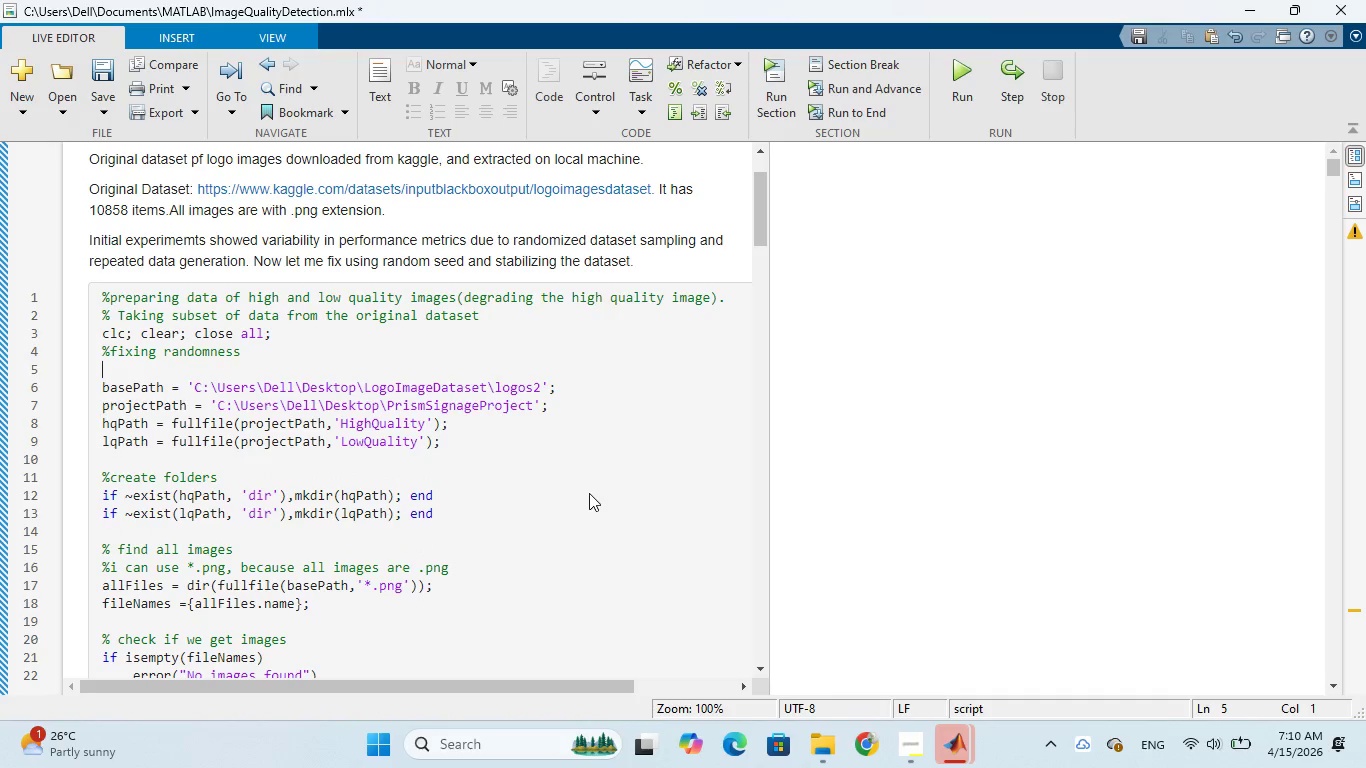 
type(rng()
 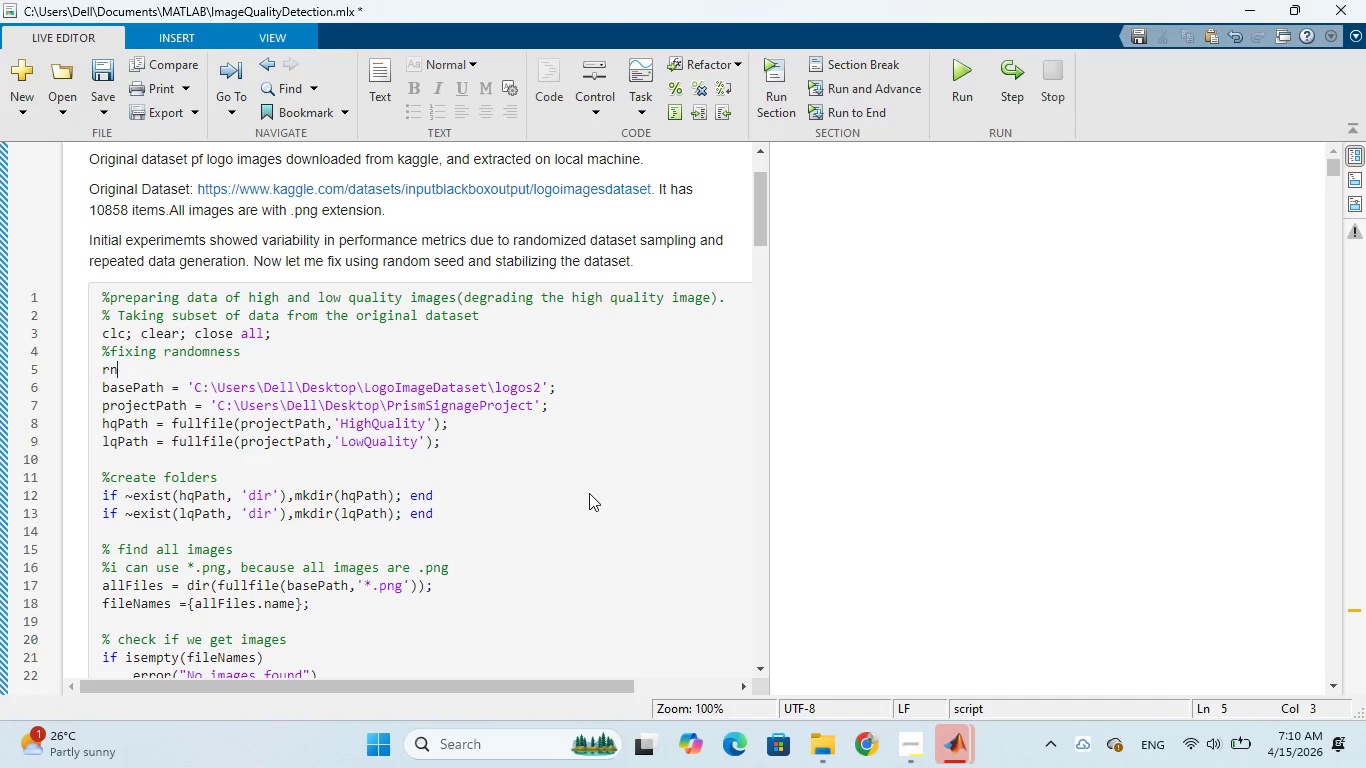 
wait(5.05)
 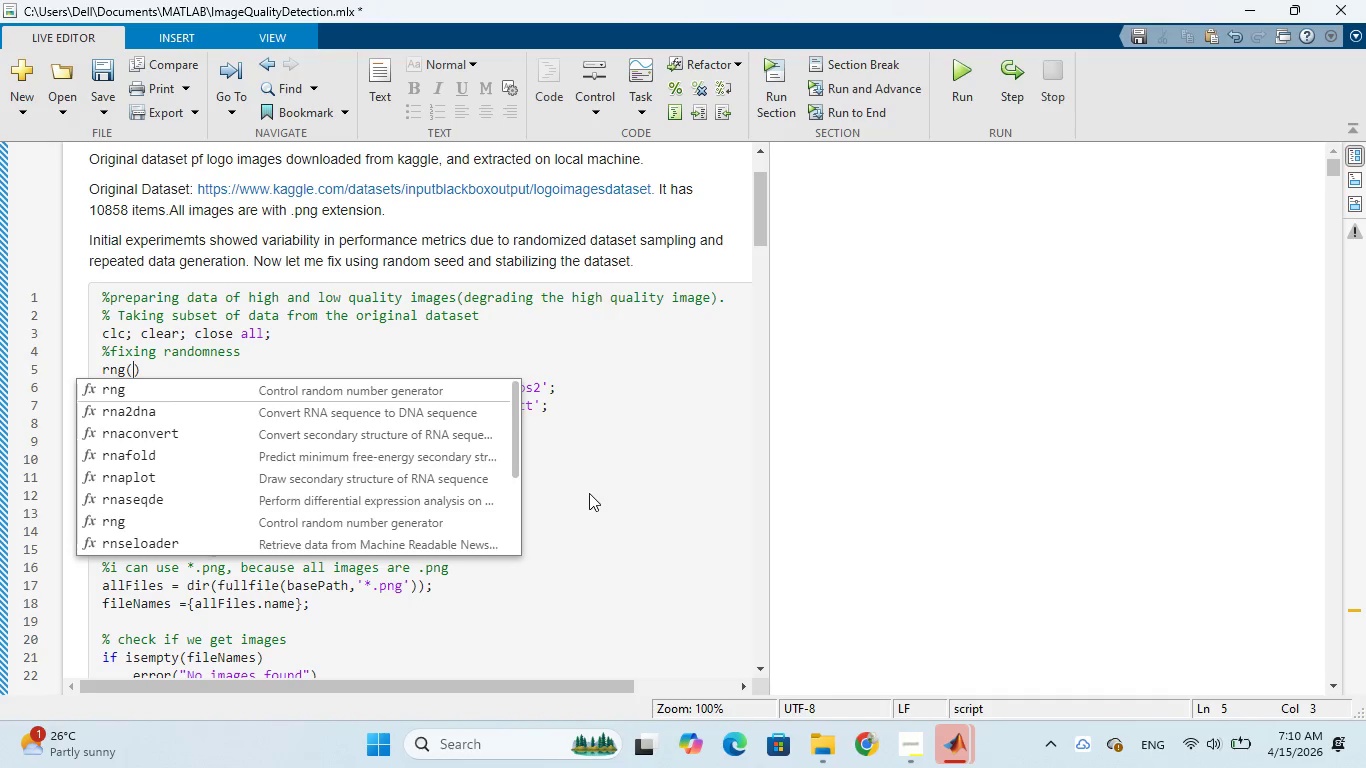 
key(1)
 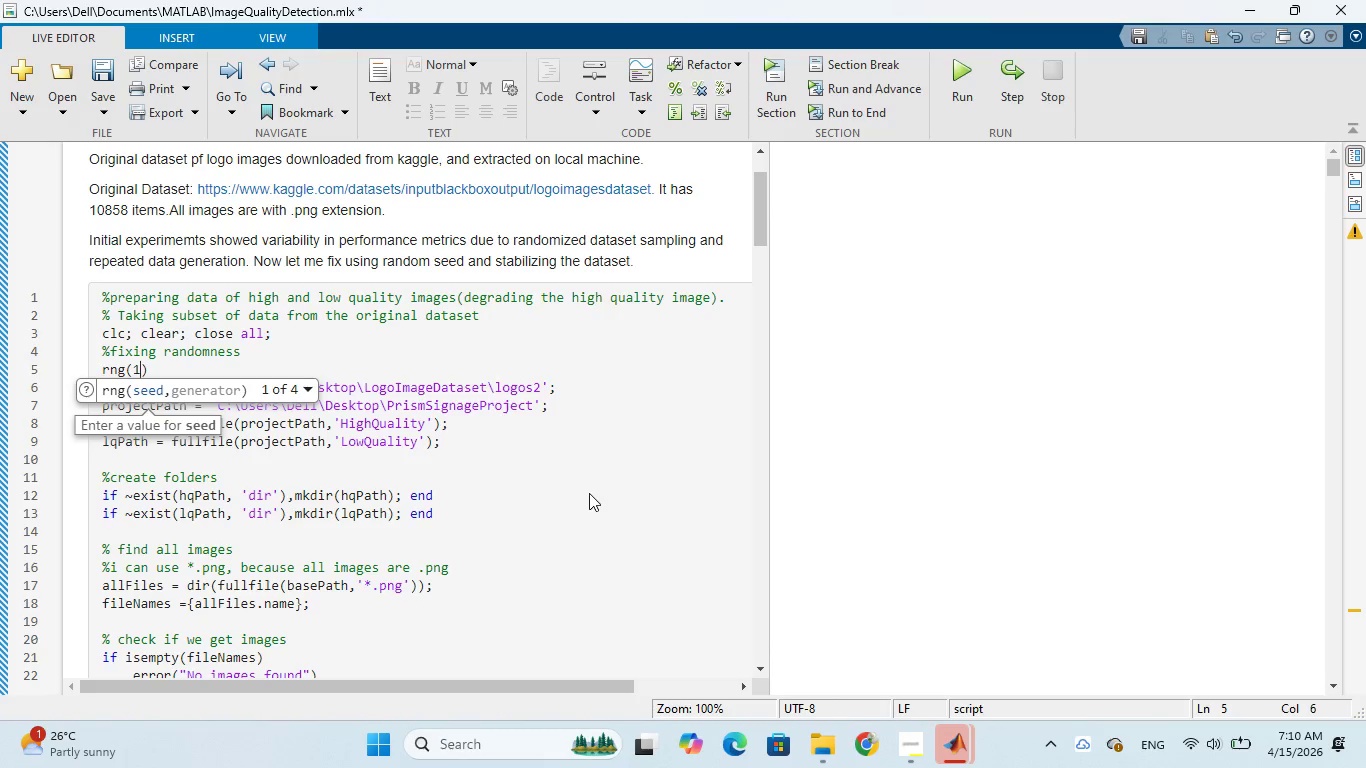 
key(ArrowRight)
 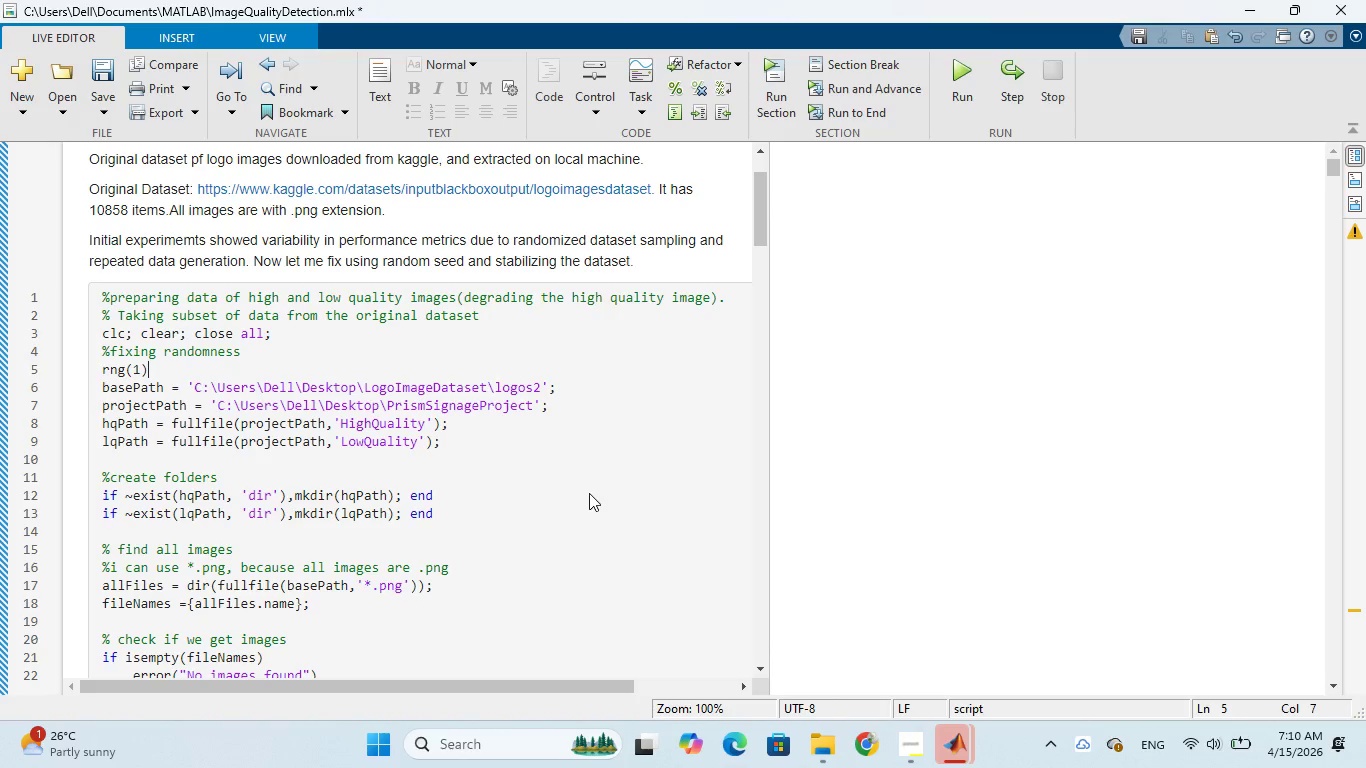 
wait(5.09)
 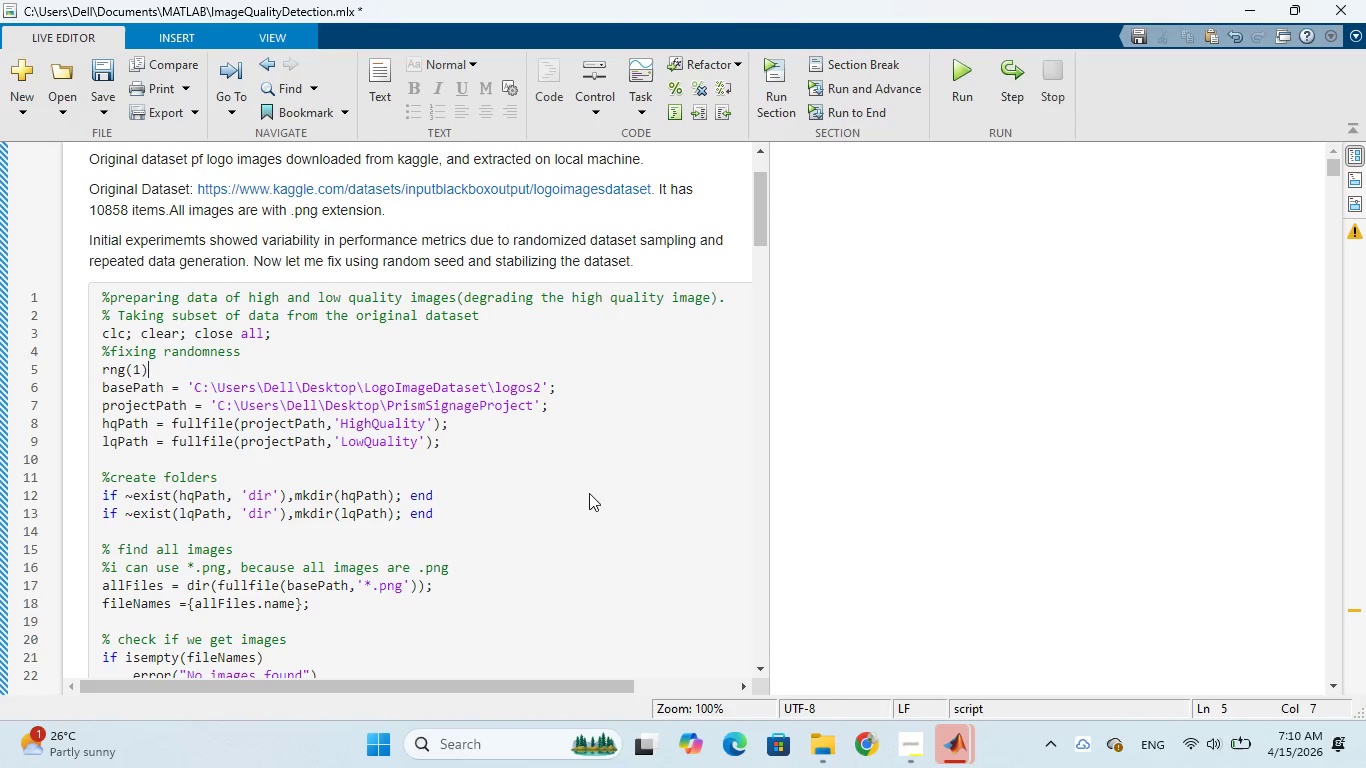 
key(Semicolon)
 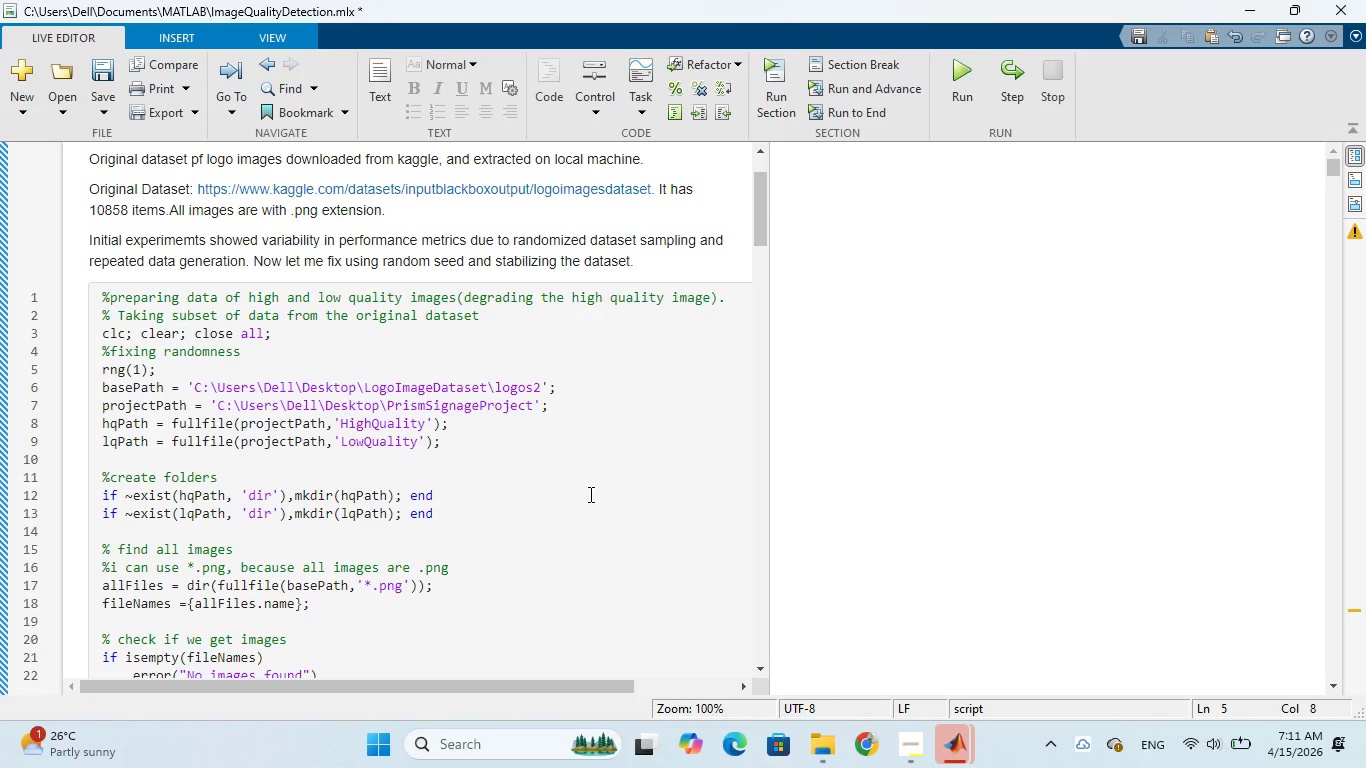 
wait(42.49)
 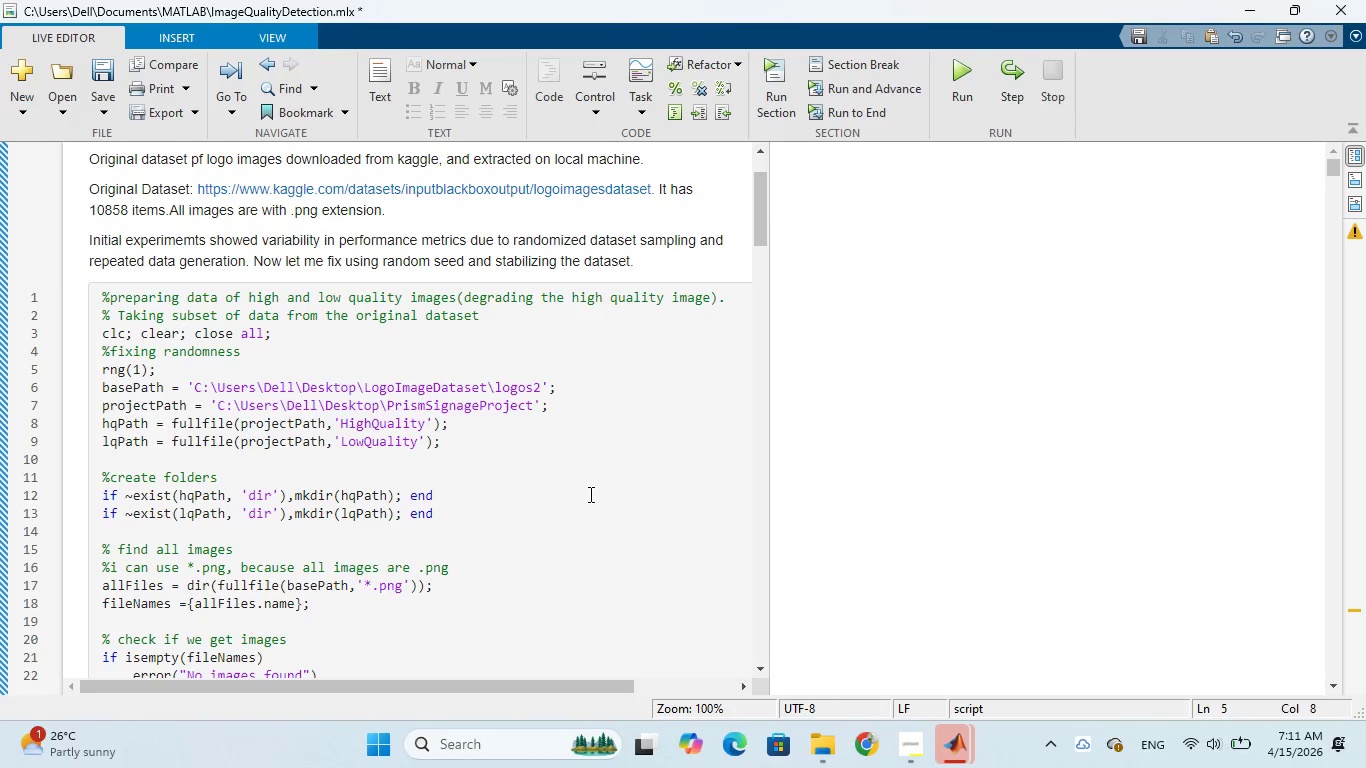 
scroll: coordinate [472, 473], scroll_direction: down, amount: 3.0
 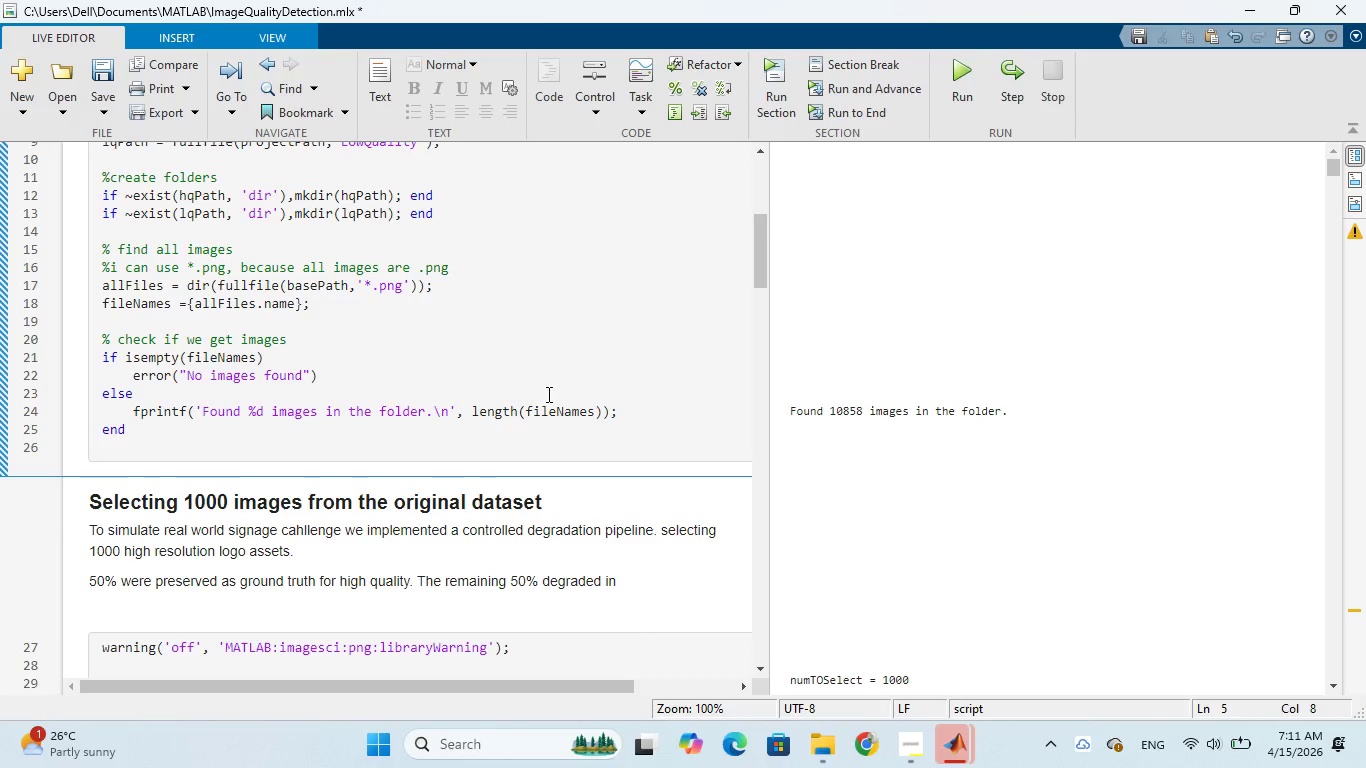 
wait(25.58)
 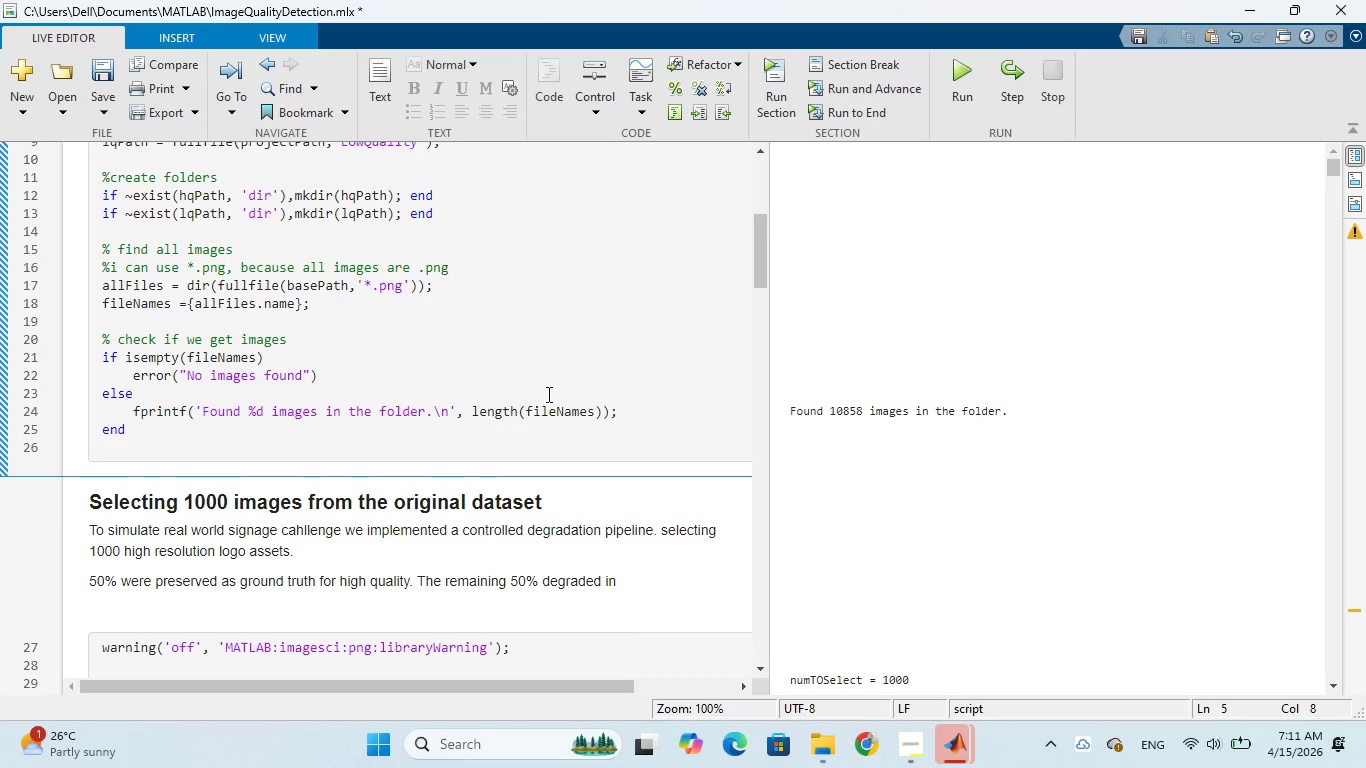 
left_click([150, 226])
 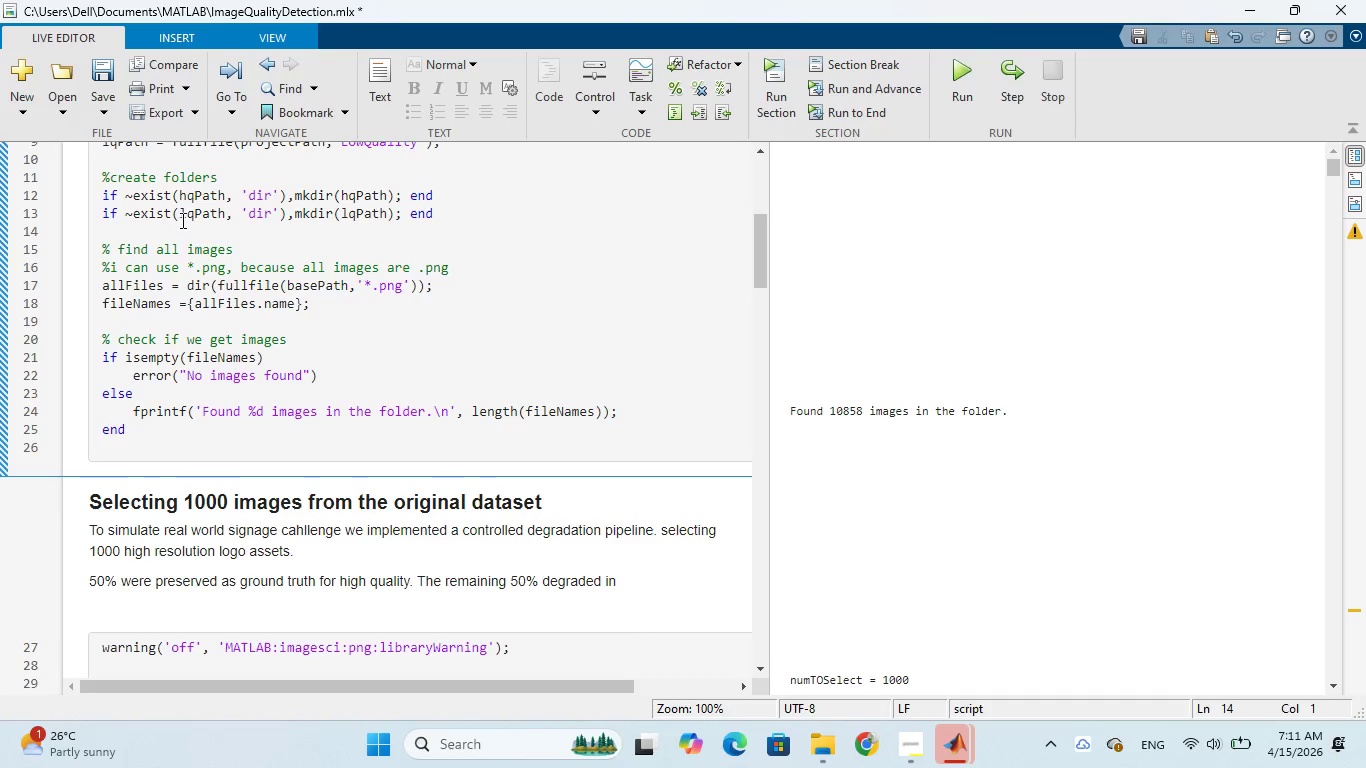 
key(Enter)
 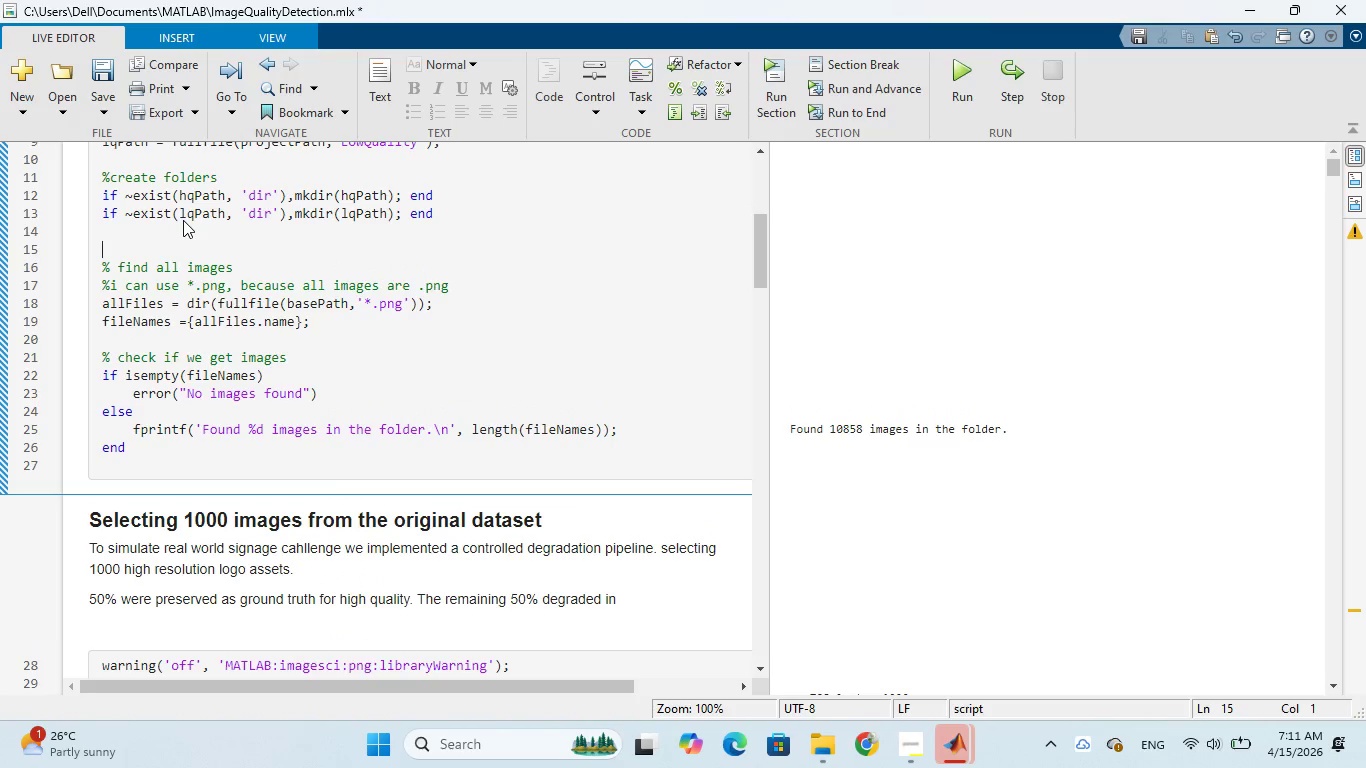 
type(%cleaning old data at the time of generating, before generating)
 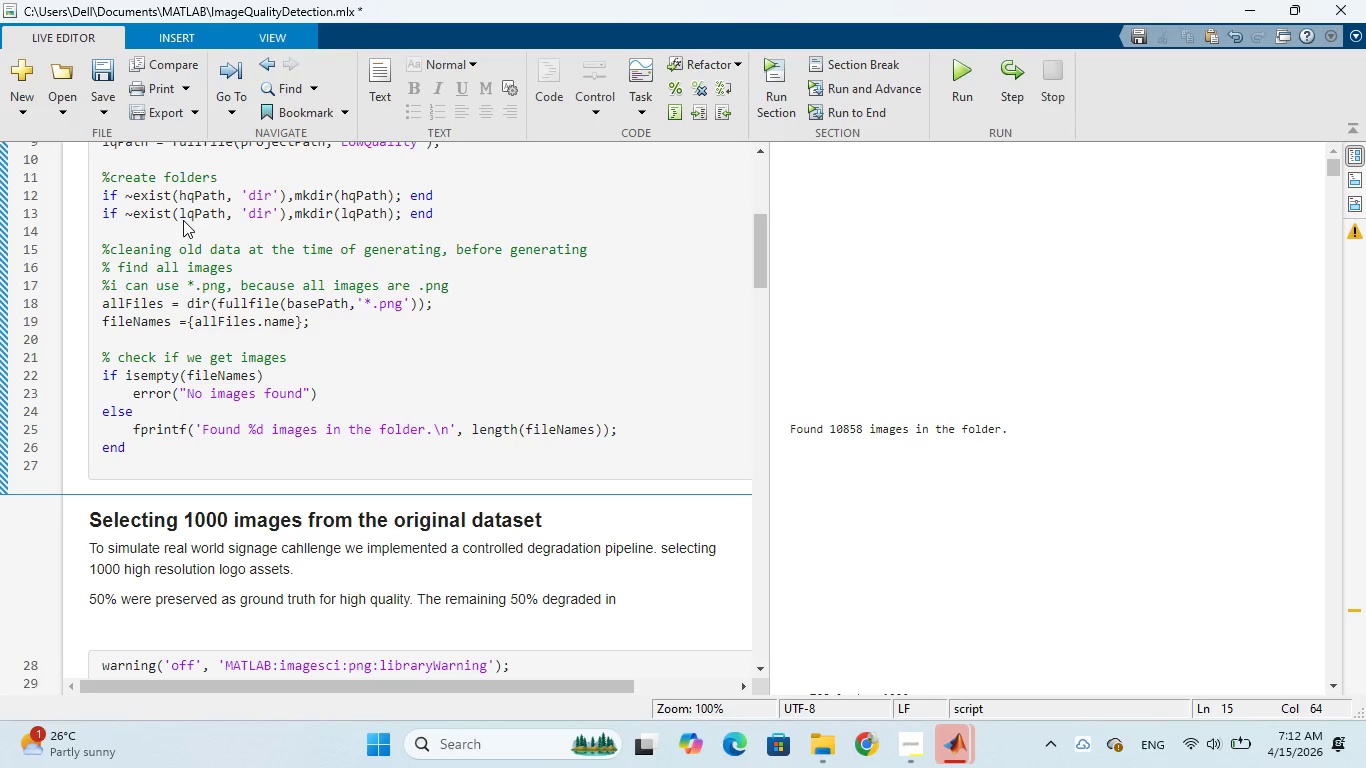 
key(Enter)
 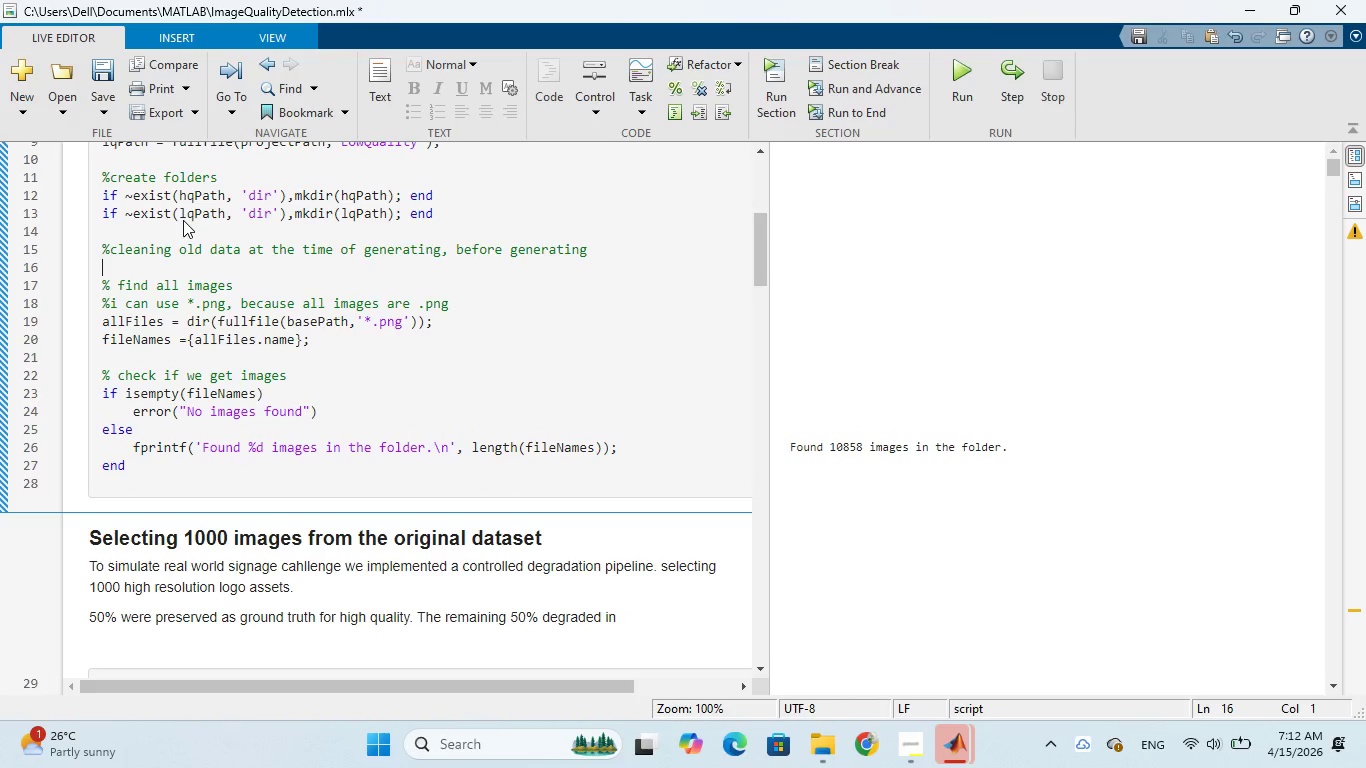 
wait(11.8)
 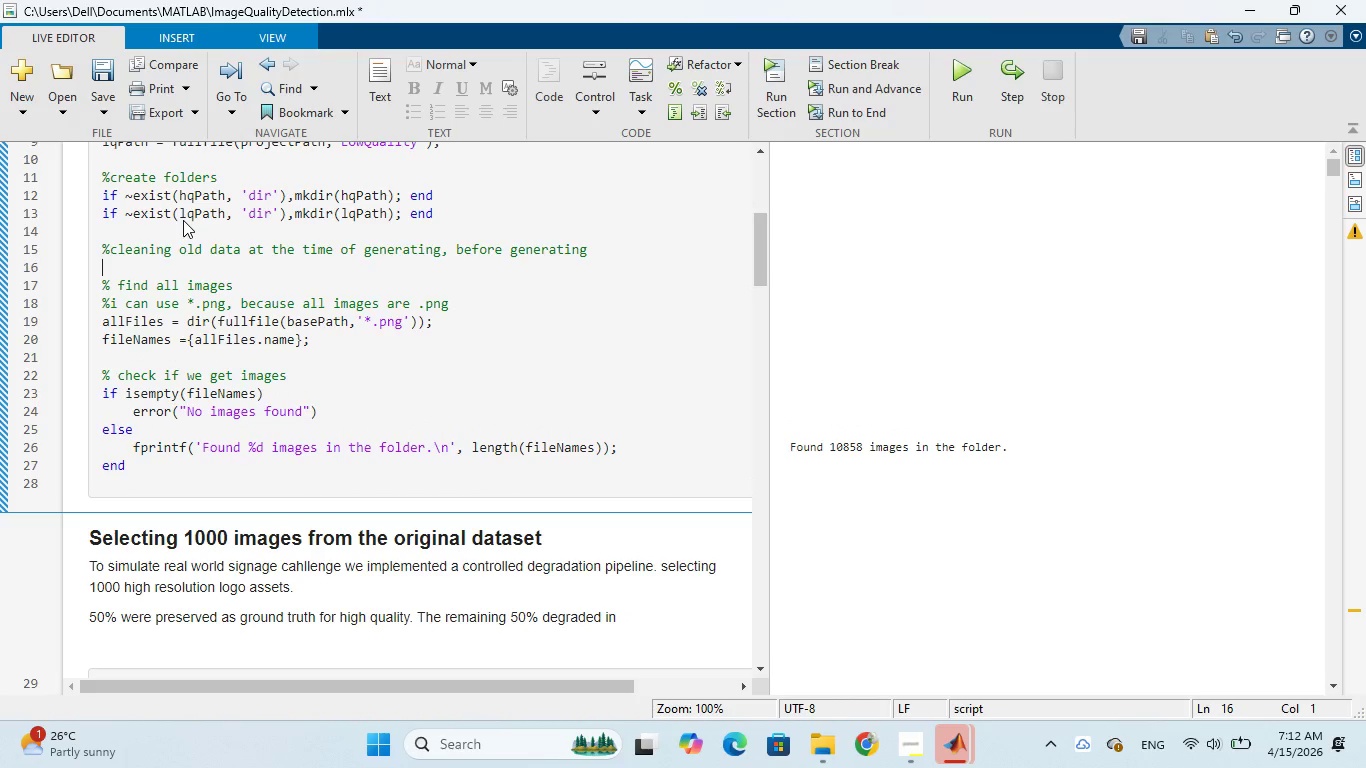 
type(delete(fullfile)
 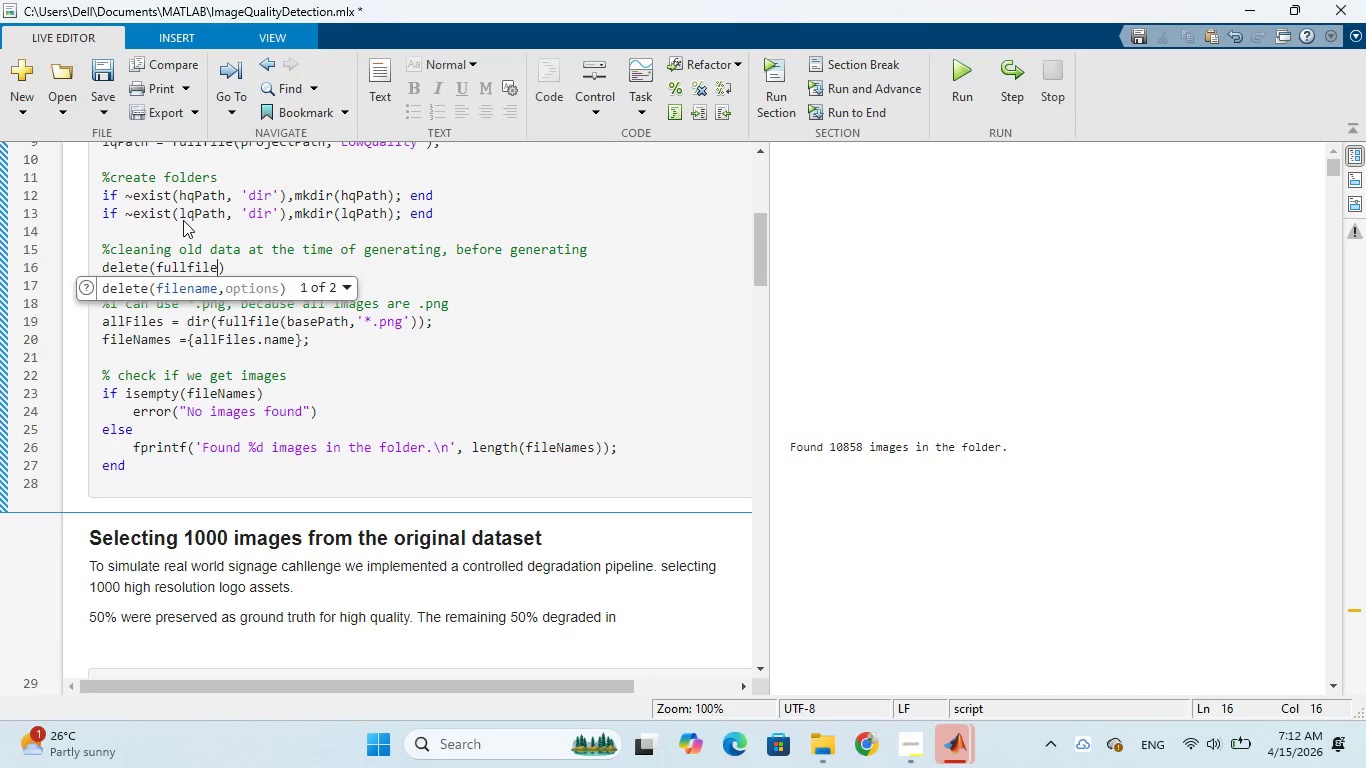 
key(Shift+9)
 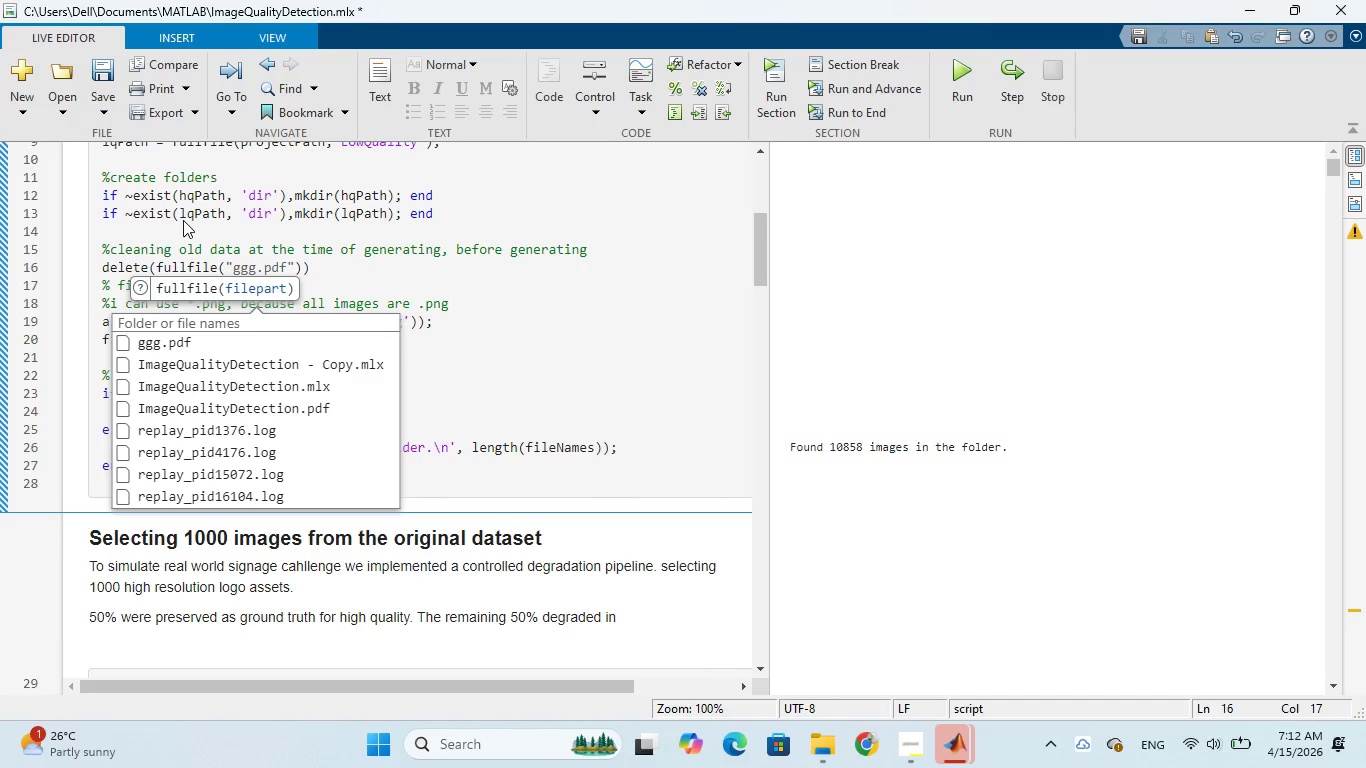 
wait(5.06)
 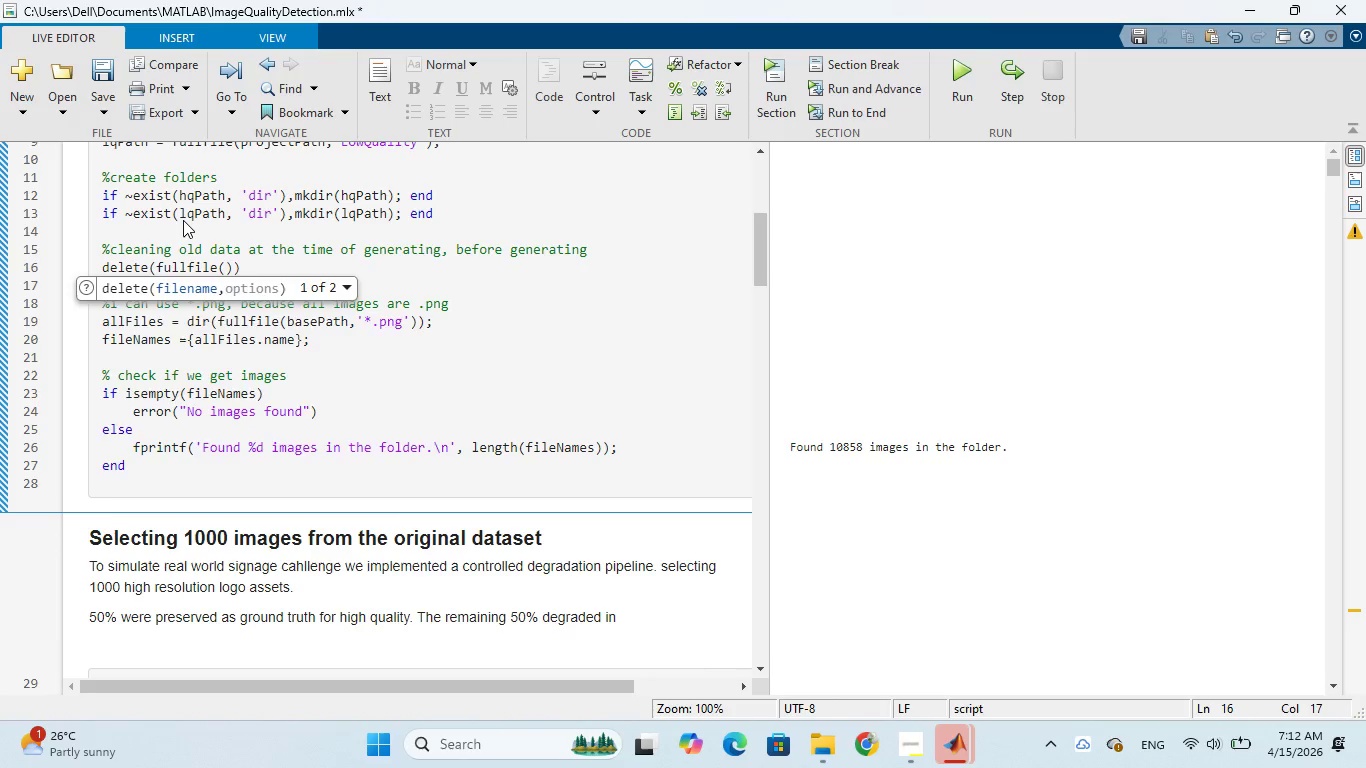 
type(hq)
 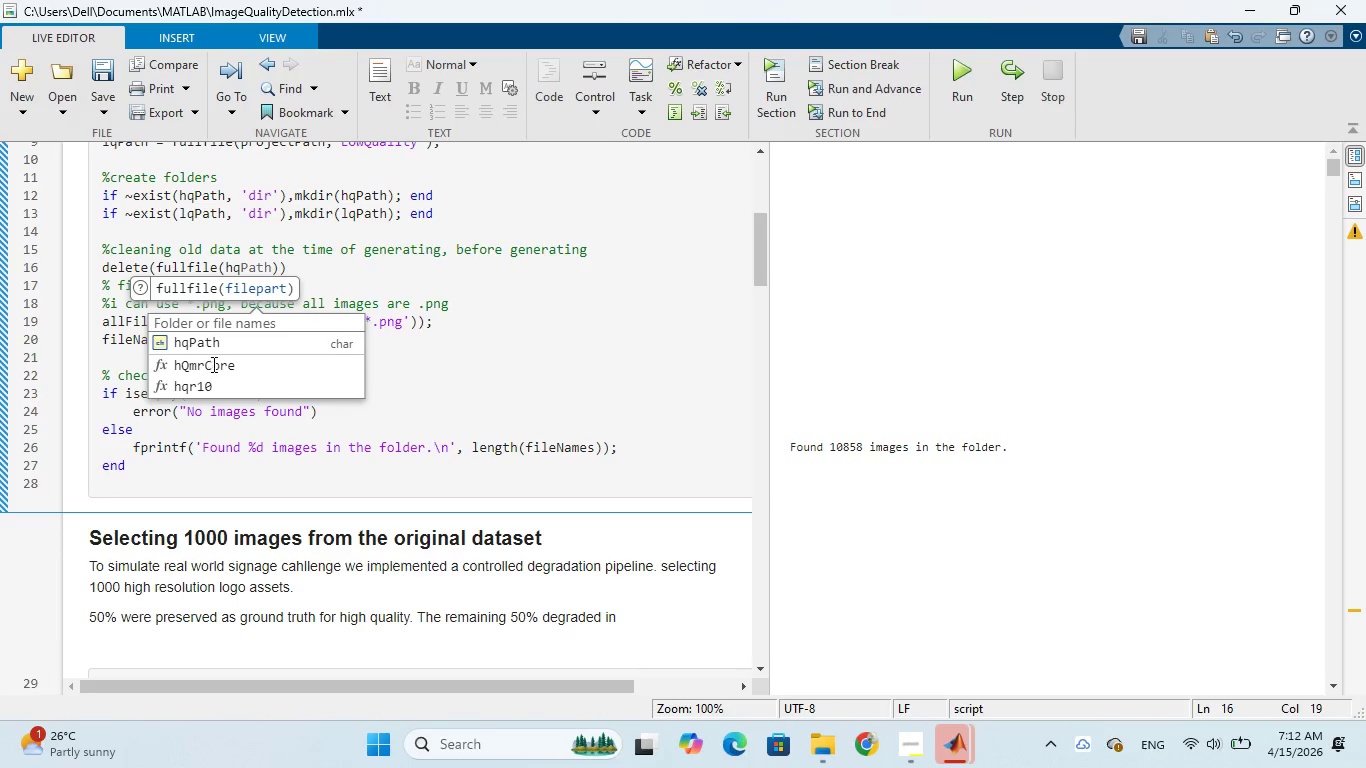 
left_click([205, 344])
 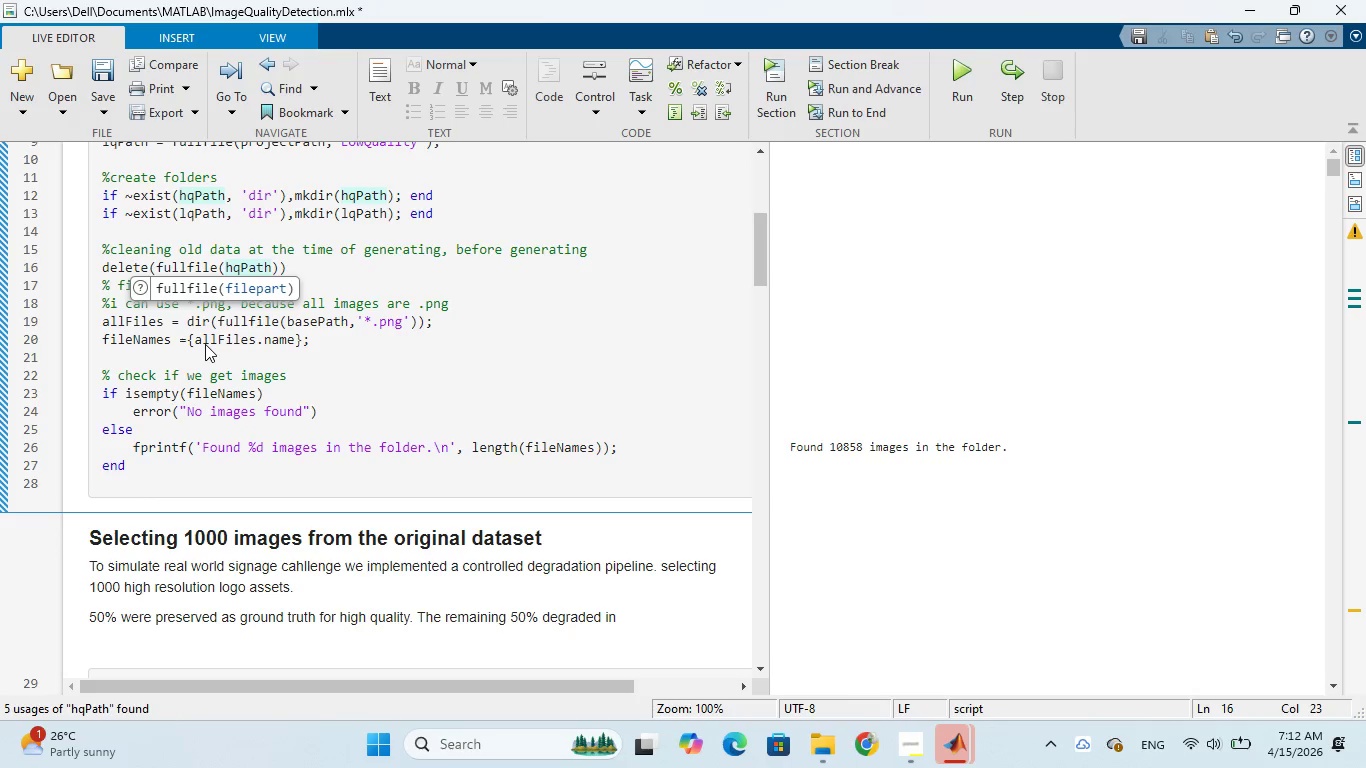 
wait(6.77)
 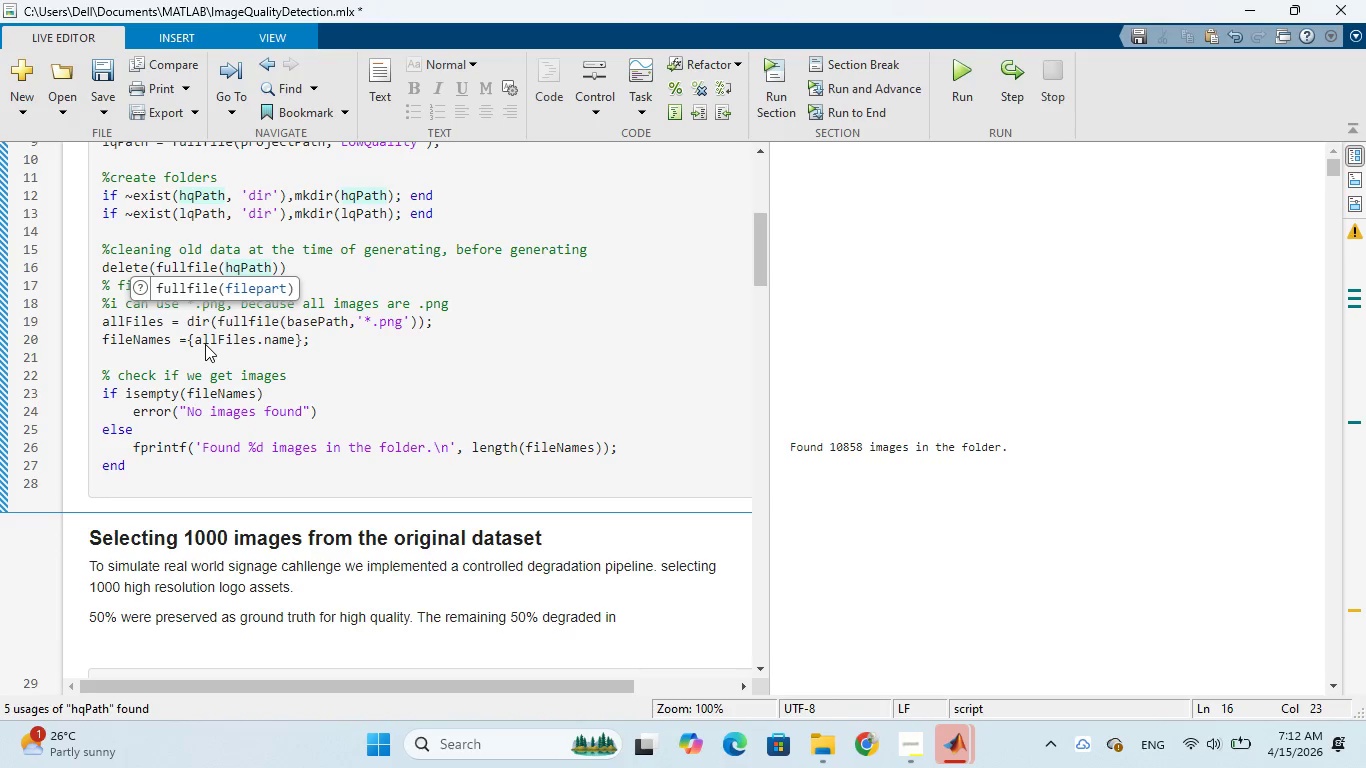 
key(Comma)
 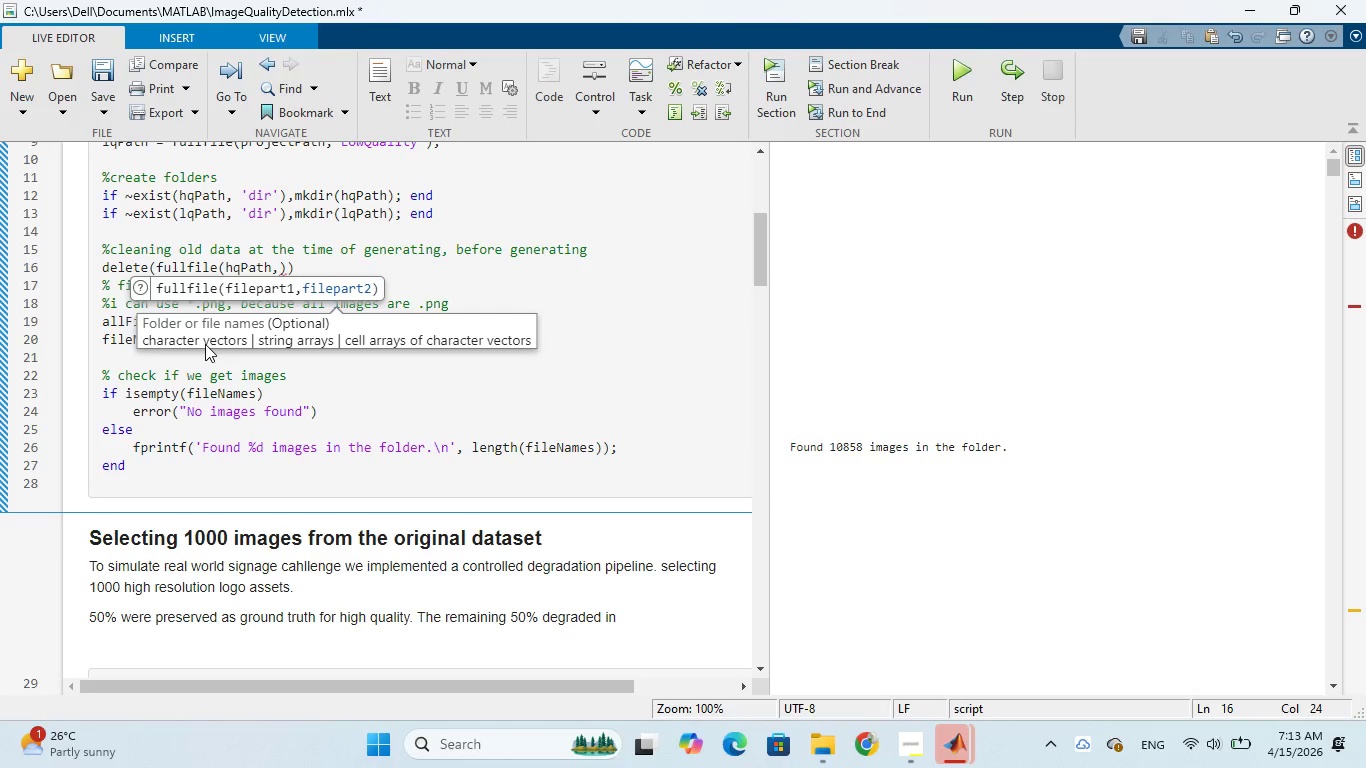 
wait(14.16)
 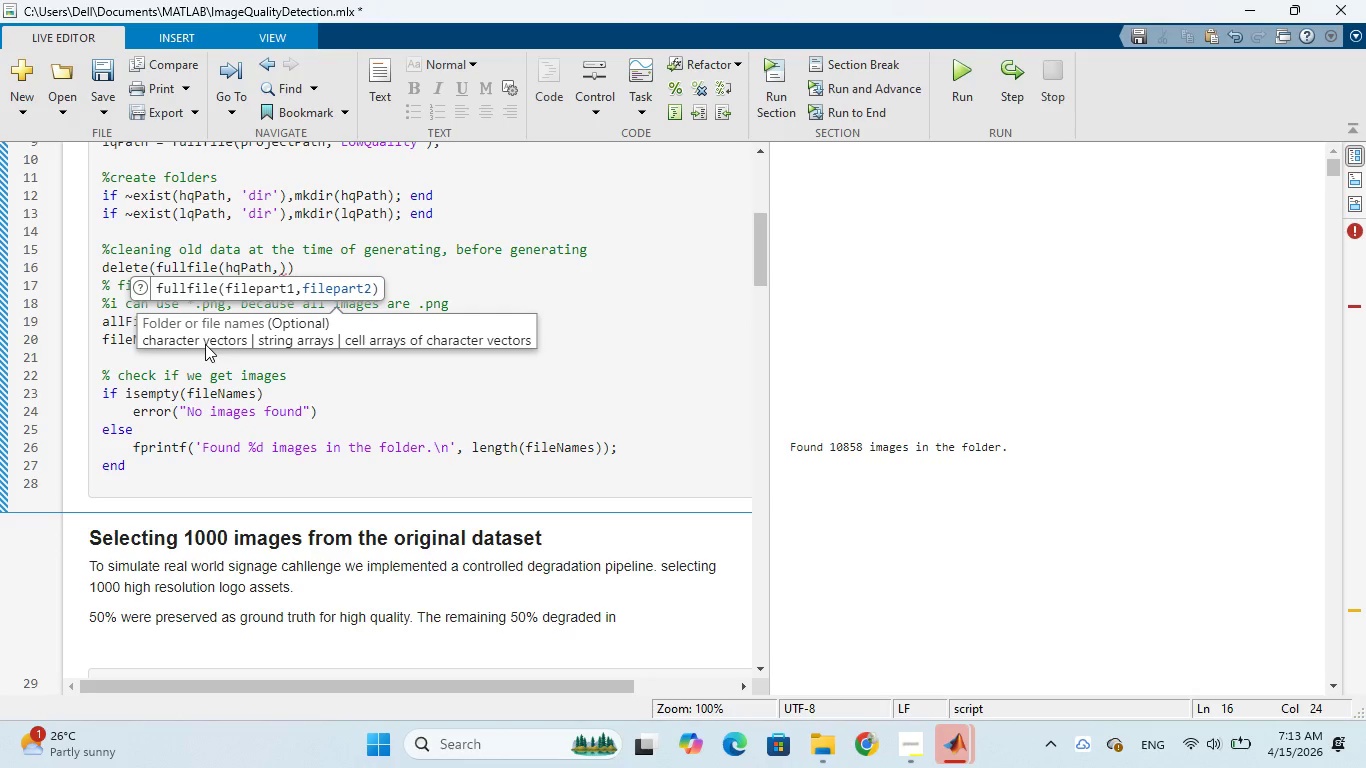 
type('*.png)
 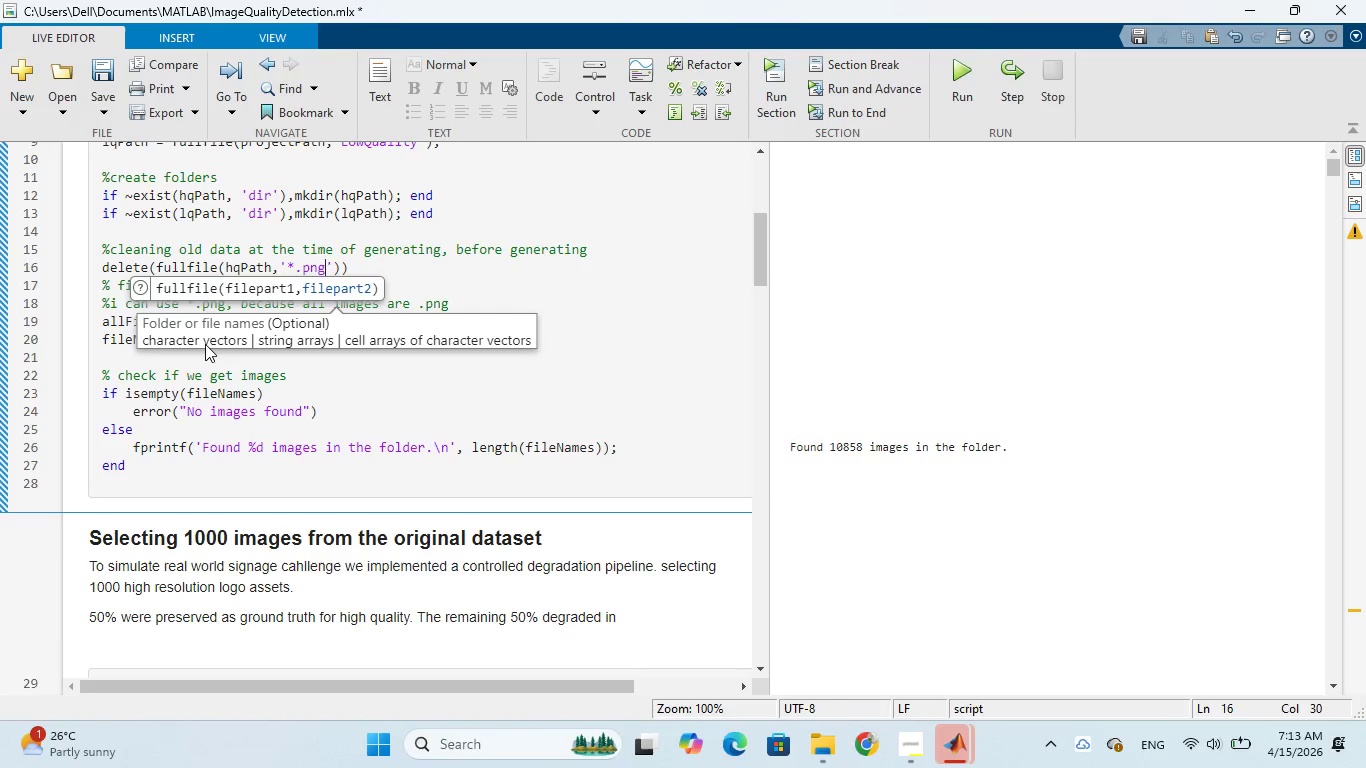 
key(ArrowRight)
 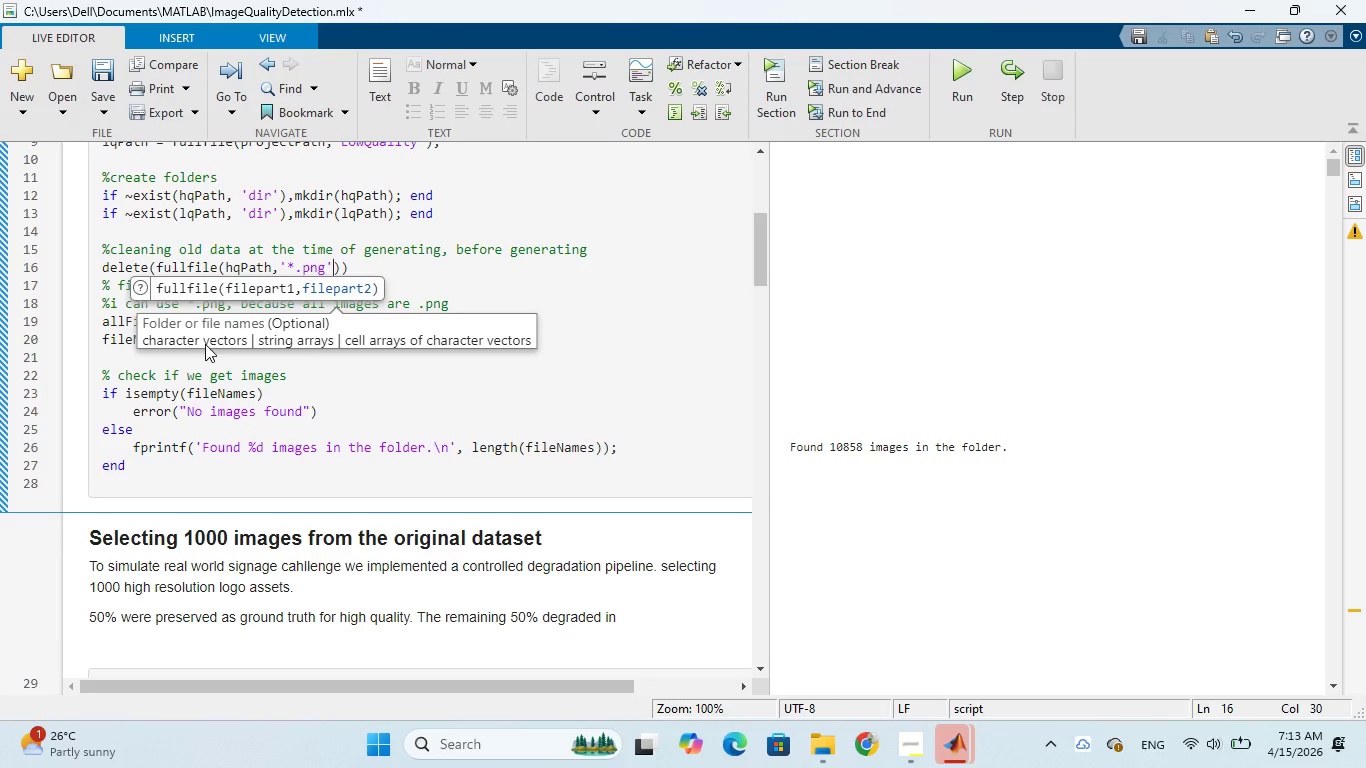 
key(ArrowRight)
 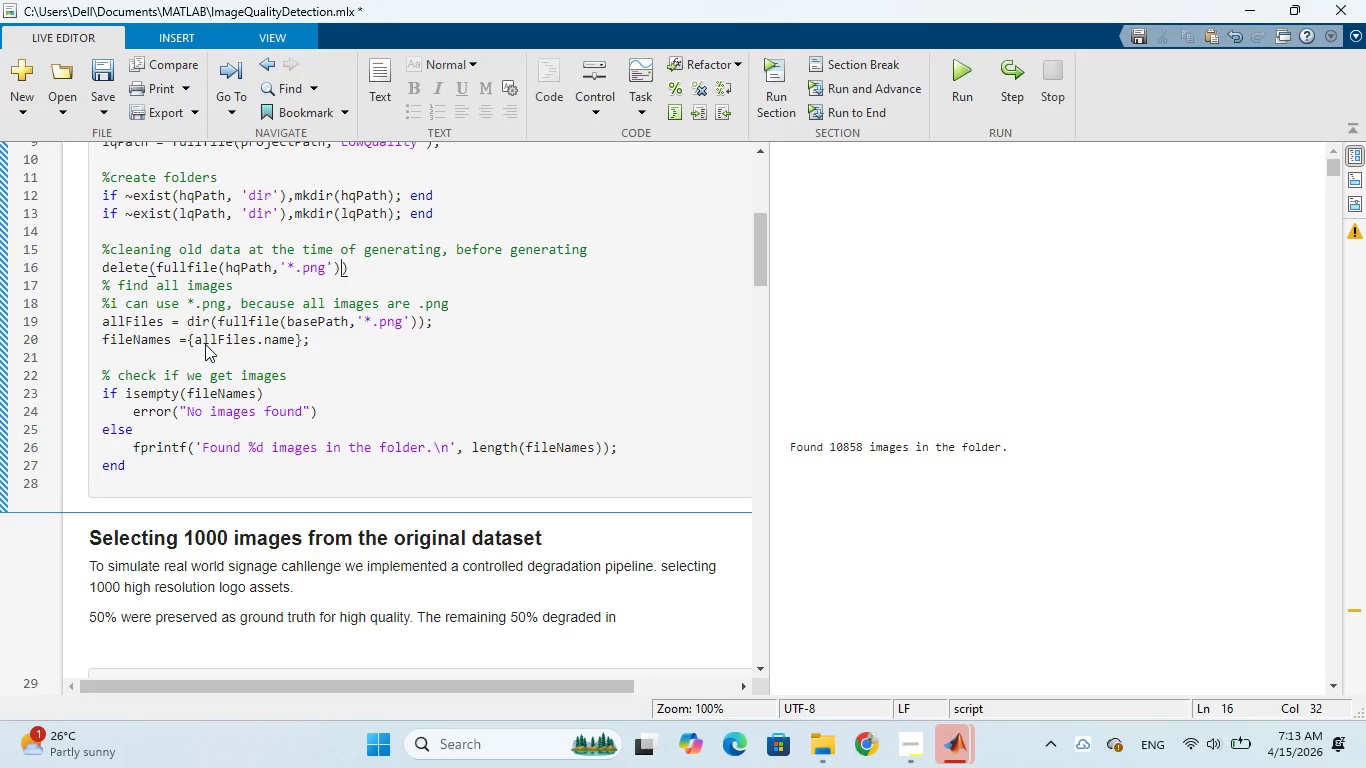 
key(ArrowRight)
 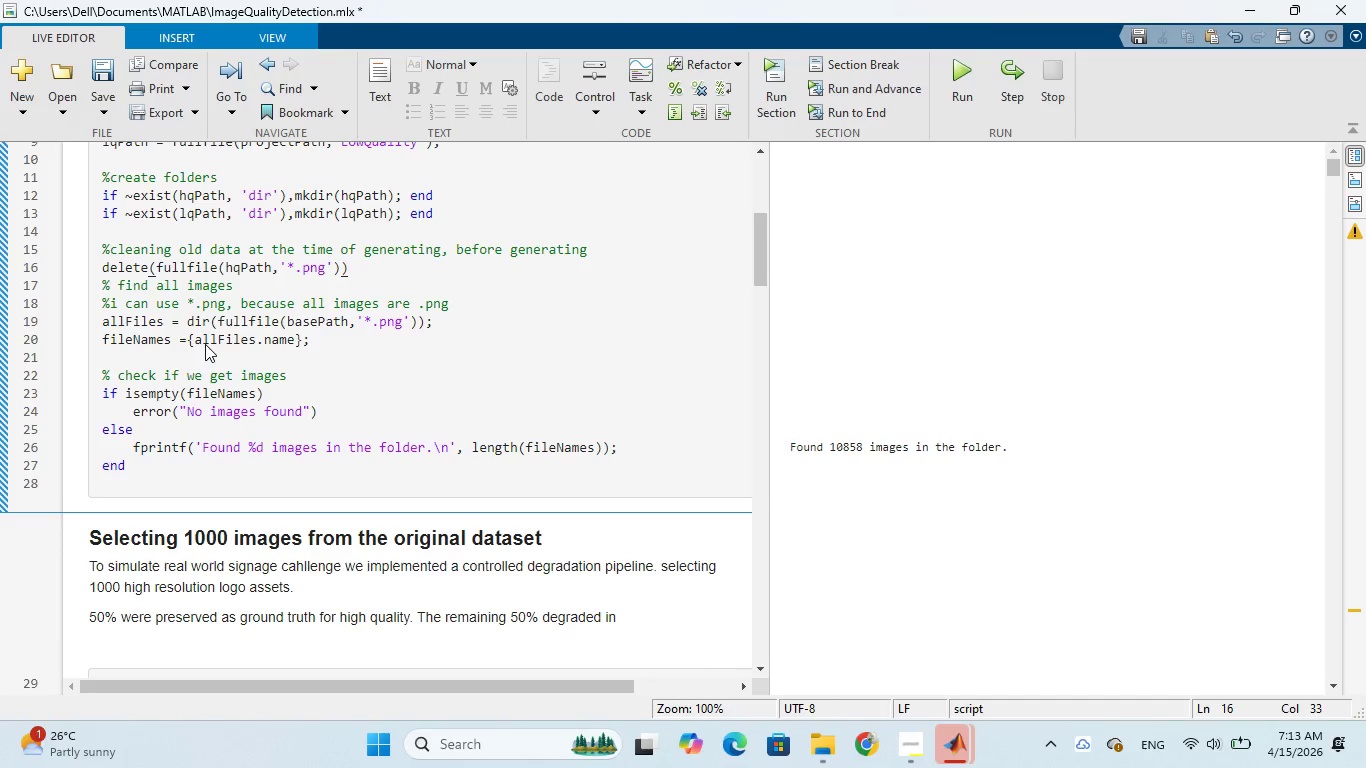 
key(Enter)
 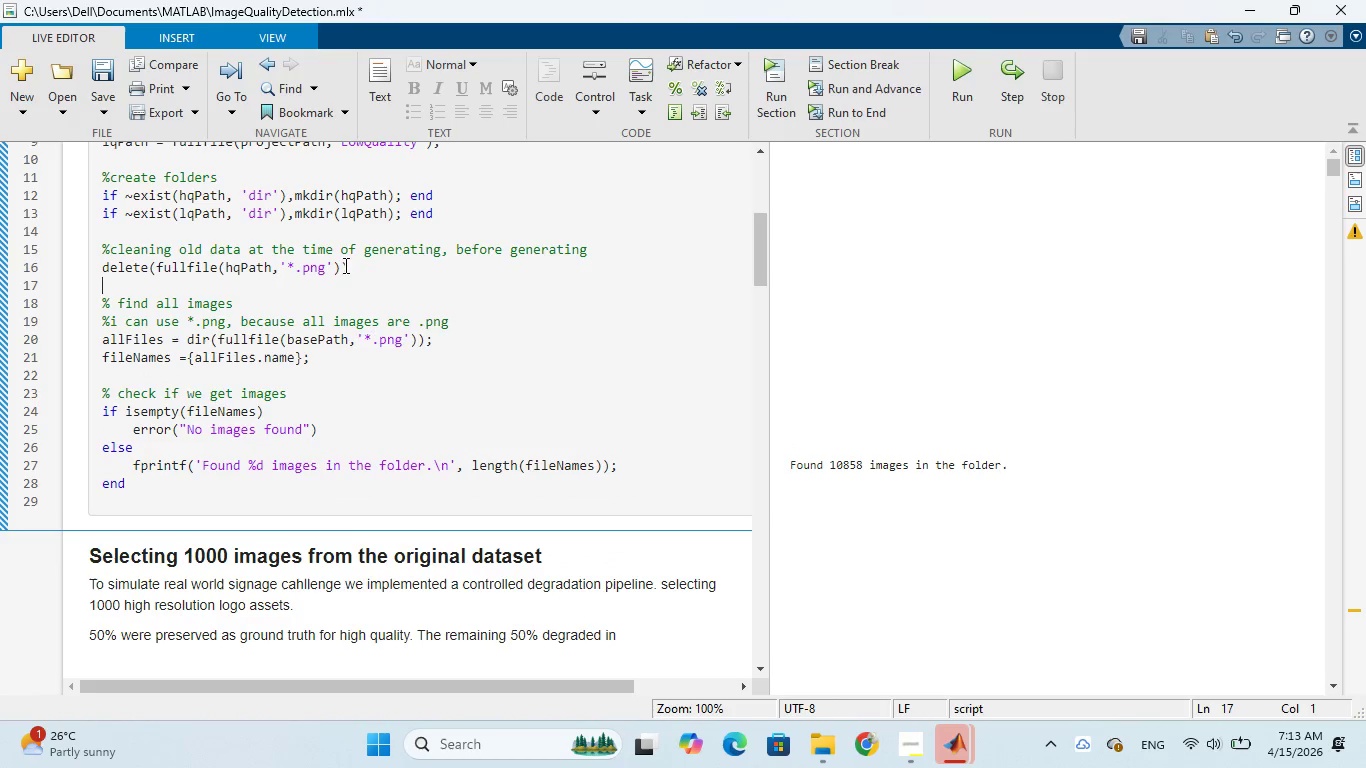 
wait(7.56)
 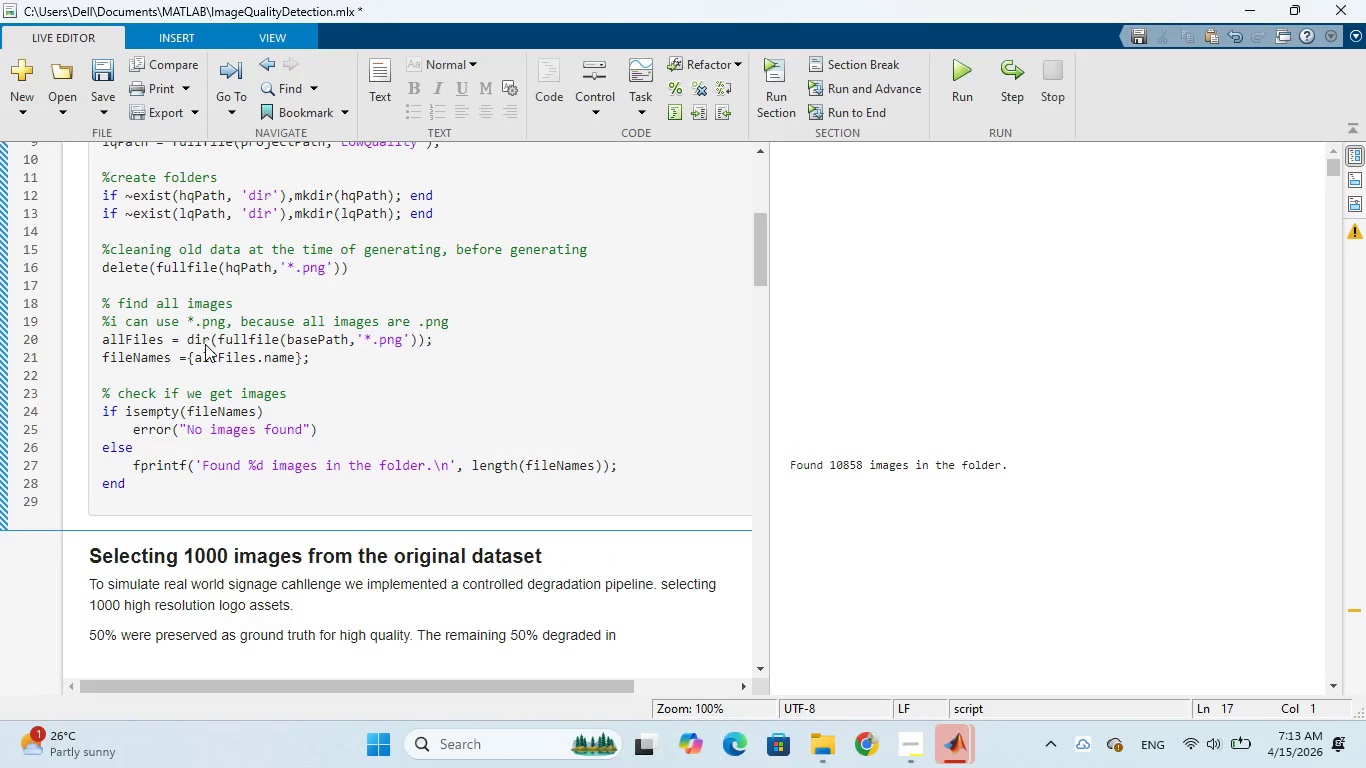 
left_click_drag(start_coordinate=[348, 268], to_coordinate=[103, 266])
 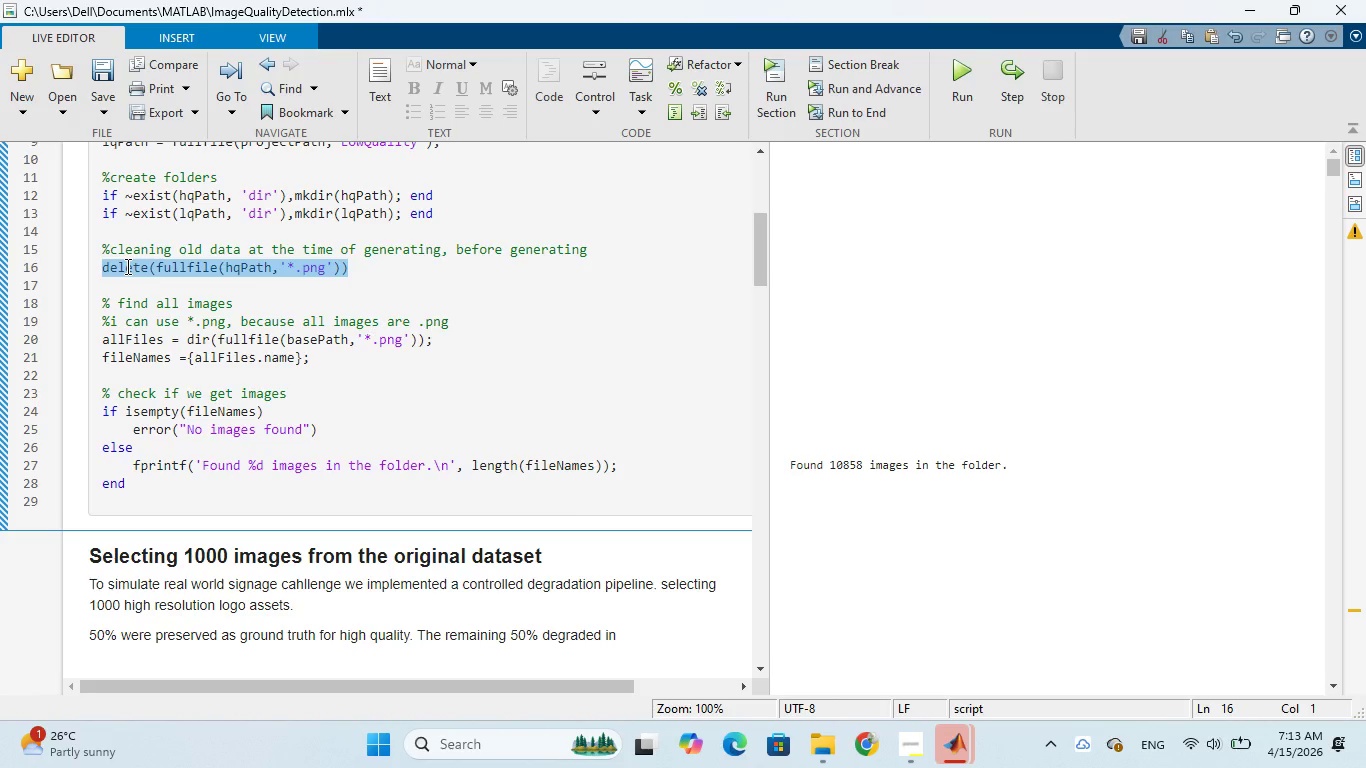 
right_click([126, 266])
 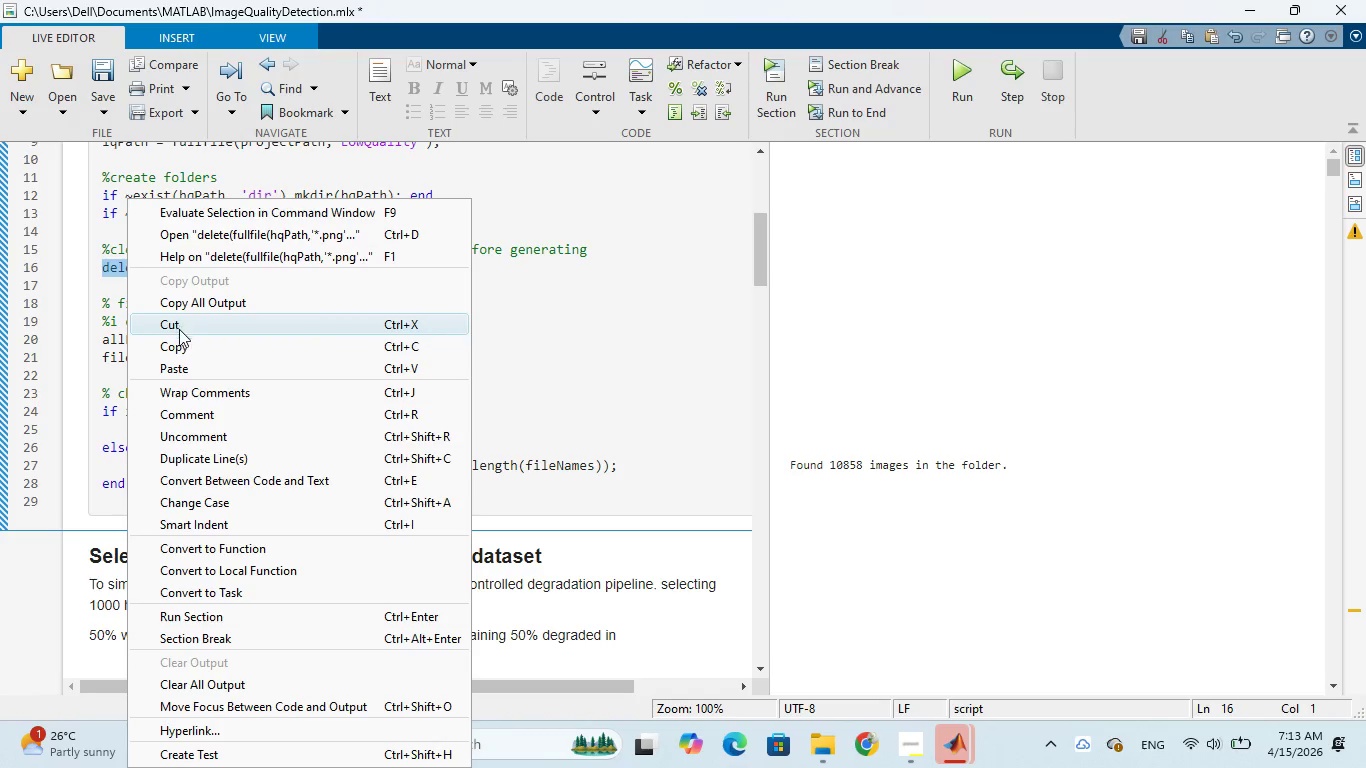 
left_click([180, 347])
 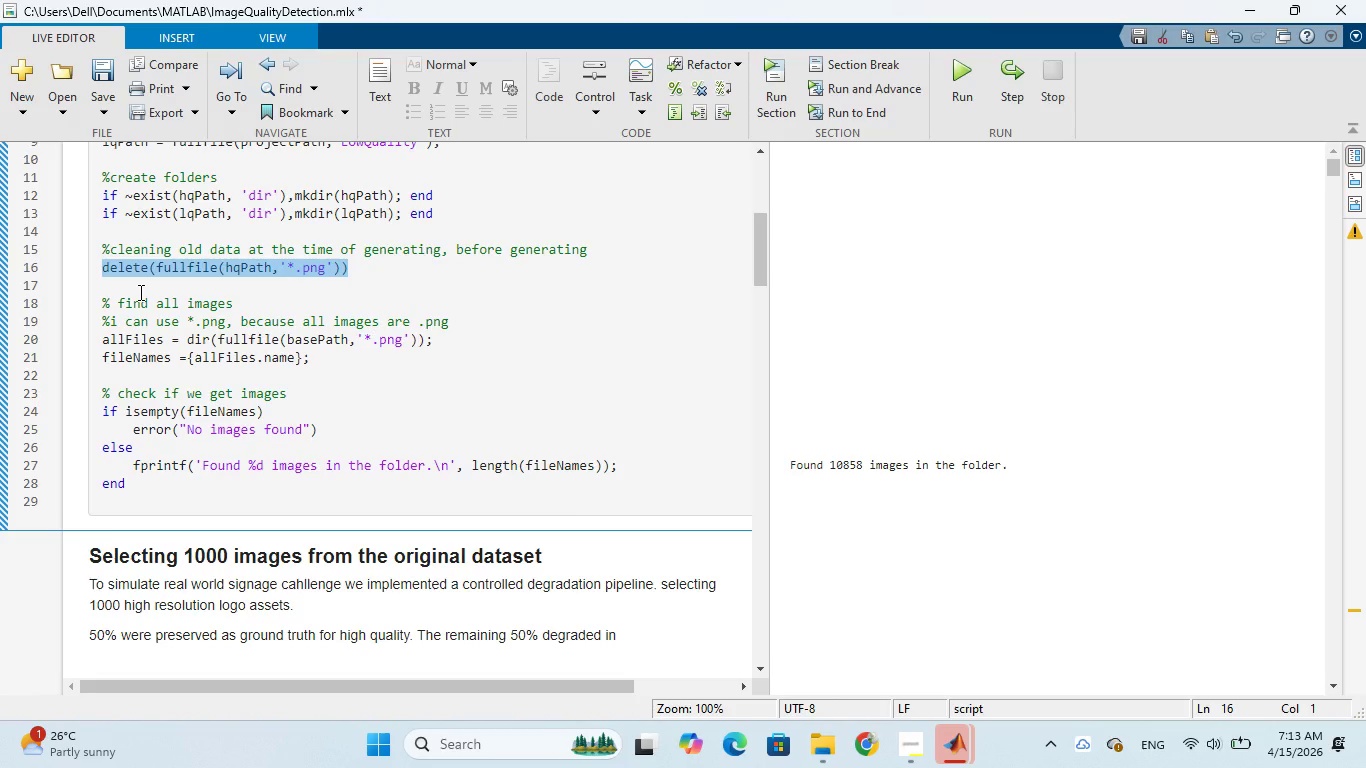 
left_click([139, 292])
 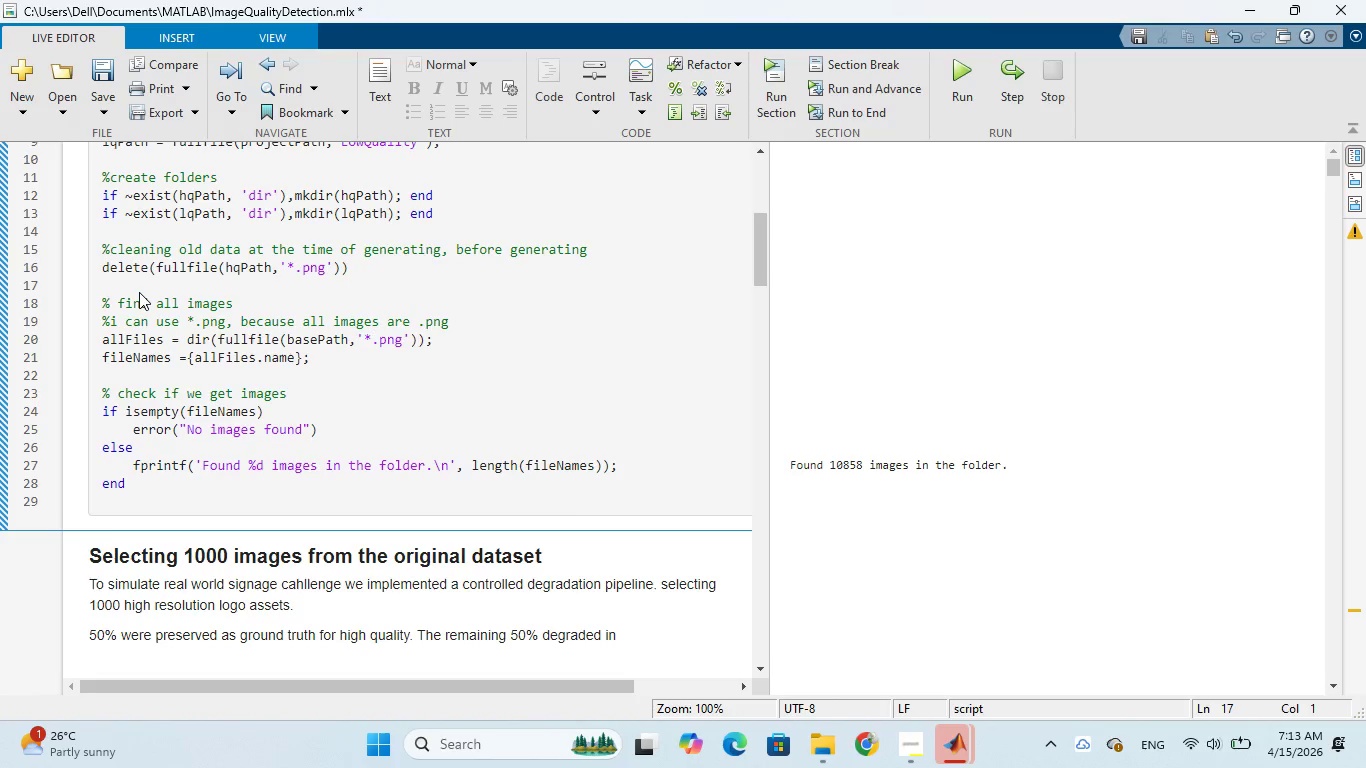 
key(Control+V)
 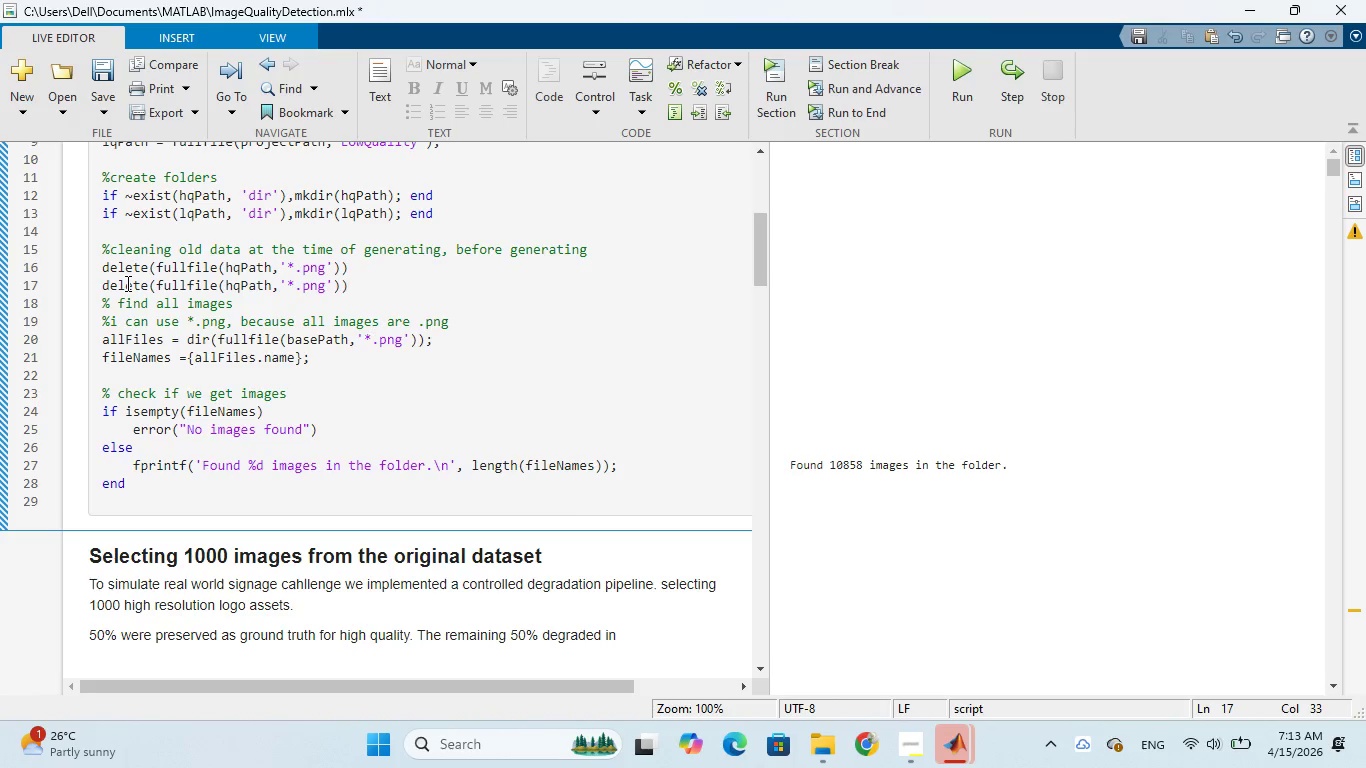 
wait(14.31)
 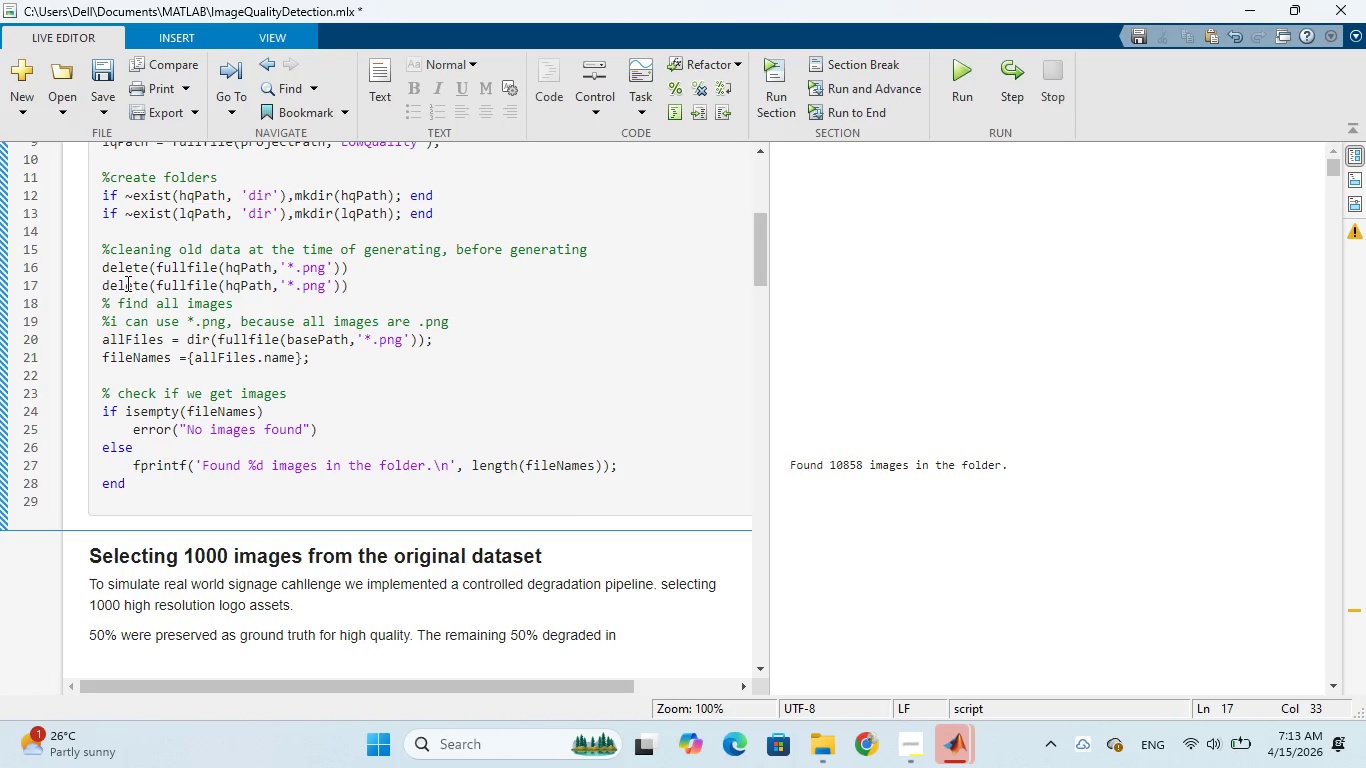 
left_click([232, 289])
 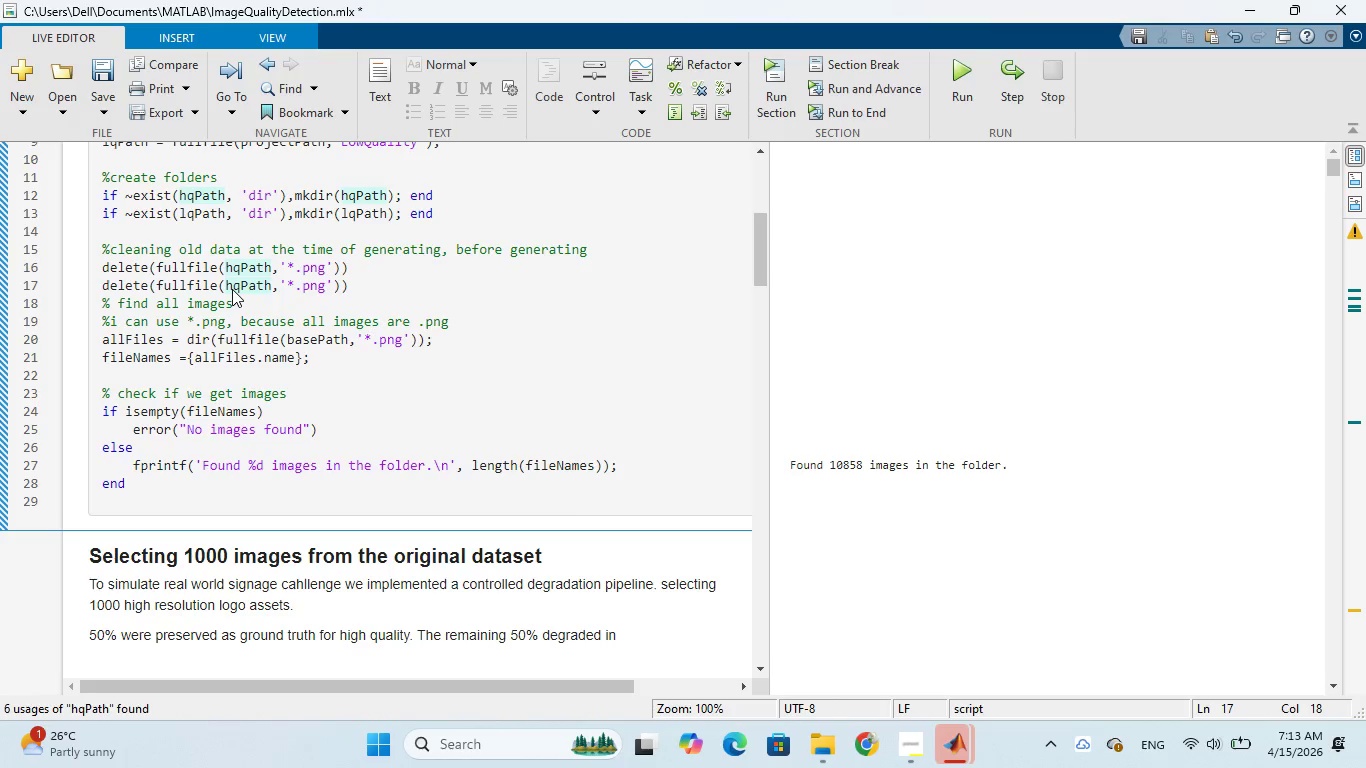 
key(Backspace)
 